 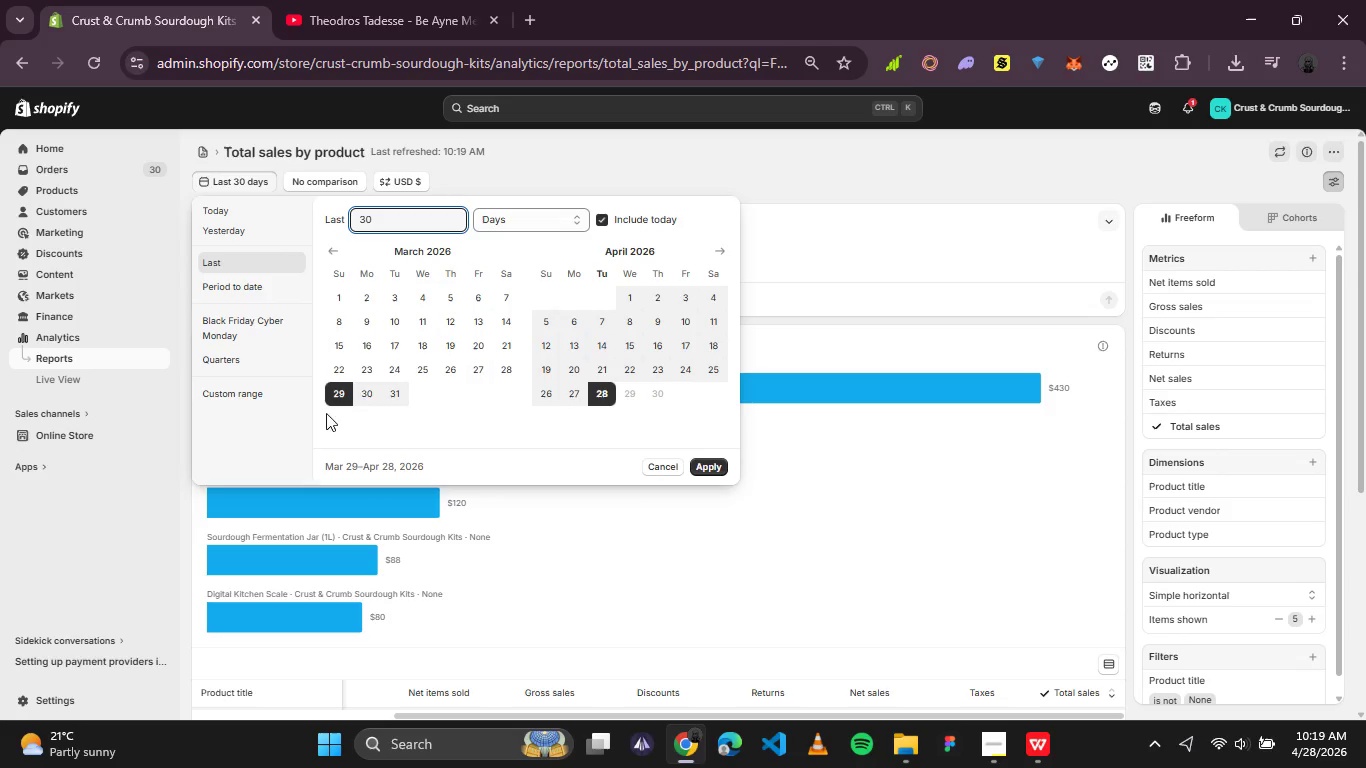 
scroll: coordinate [242, 405], scroll_direction: down, amount: 2.0
 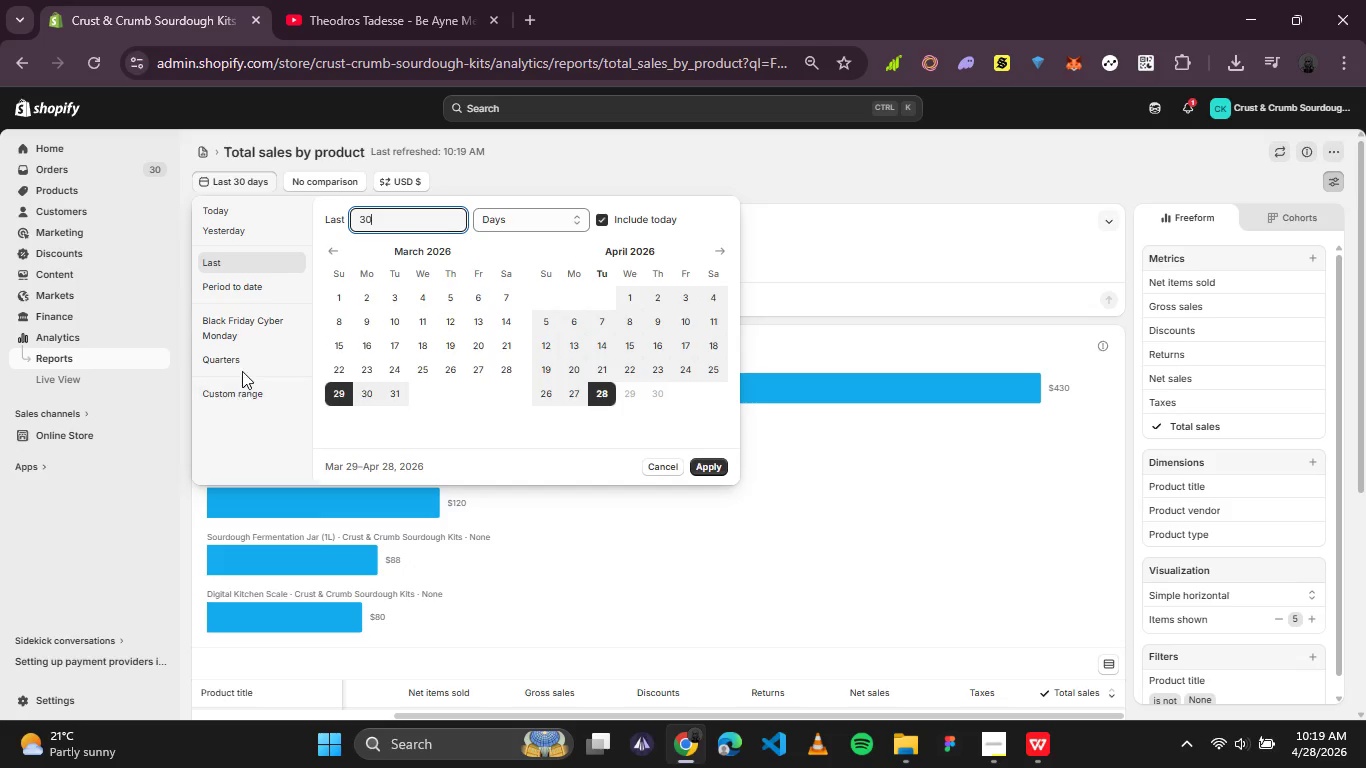 
mouse_move([242, 357])
 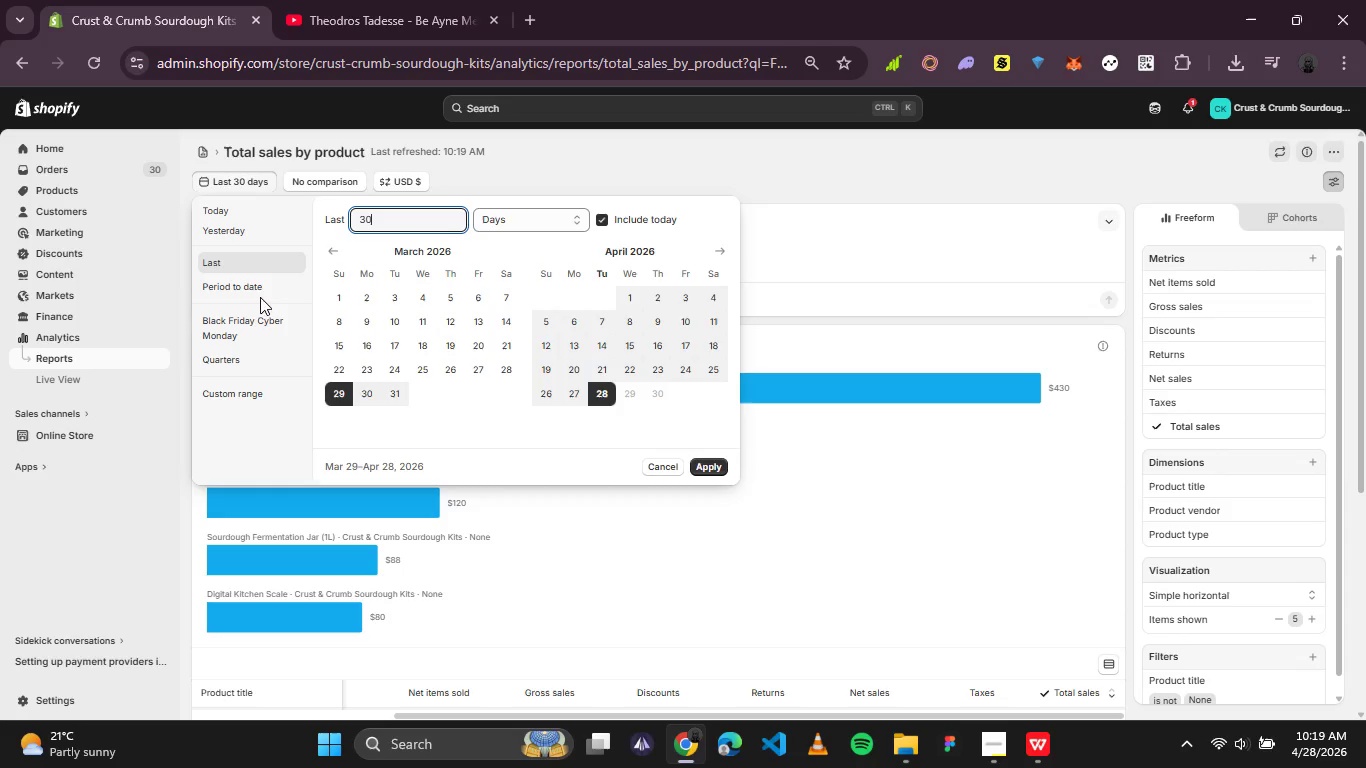 
left_click([265, 287])
 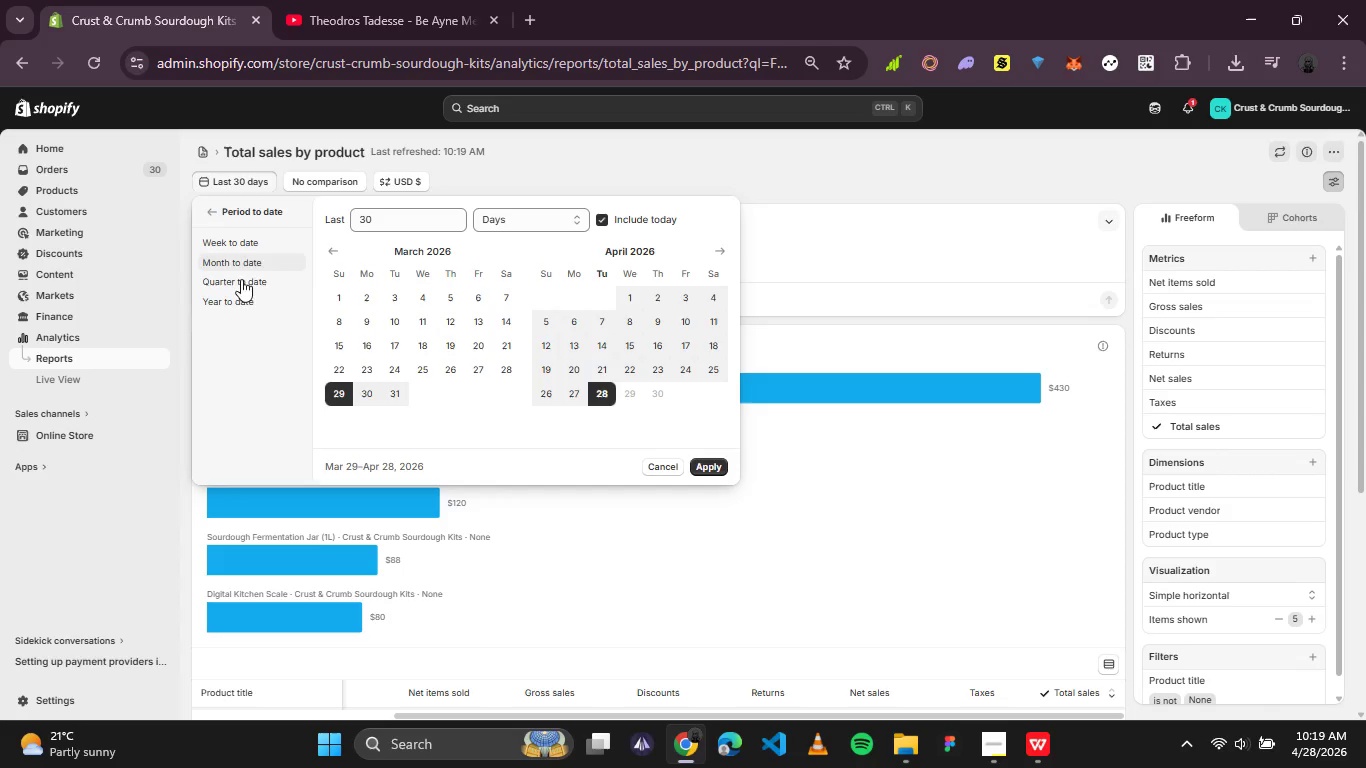 
left_click([246, 297])
 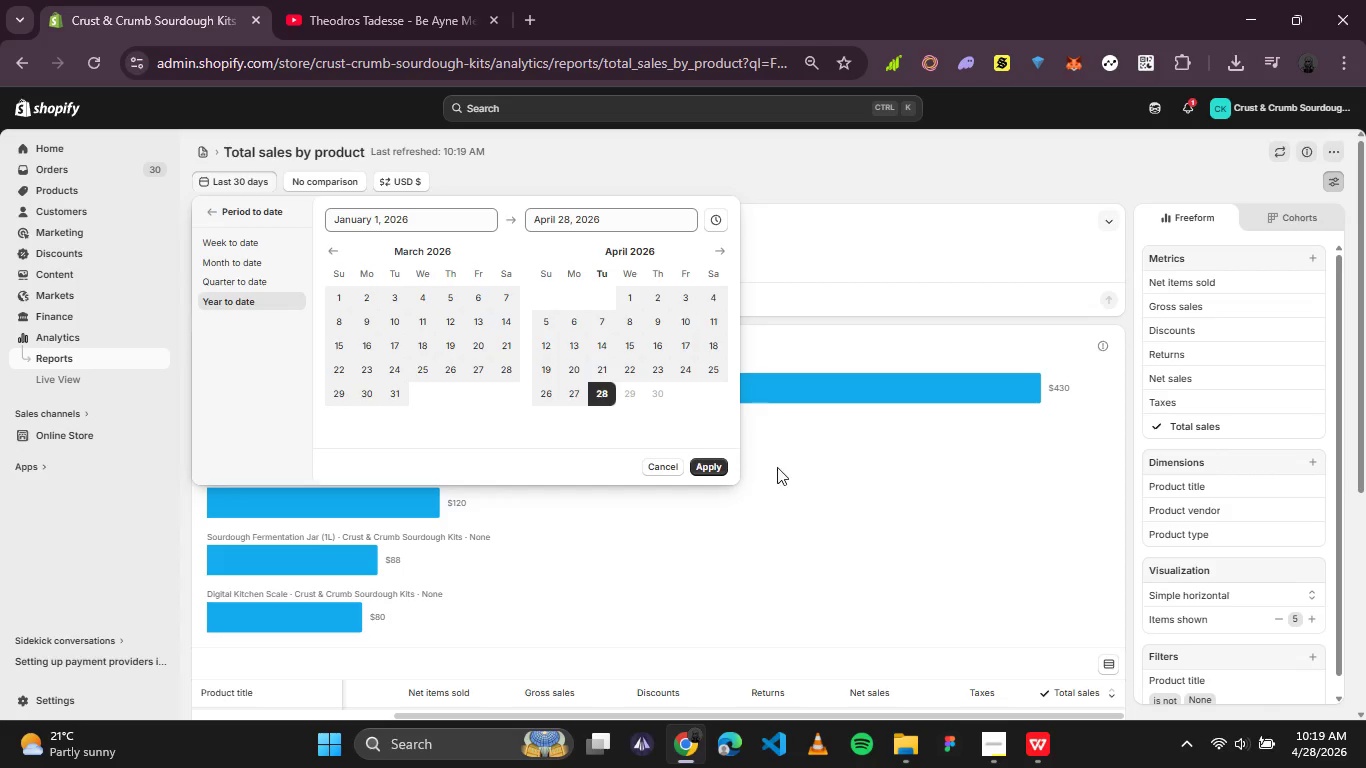 
left_click([714, 464])
 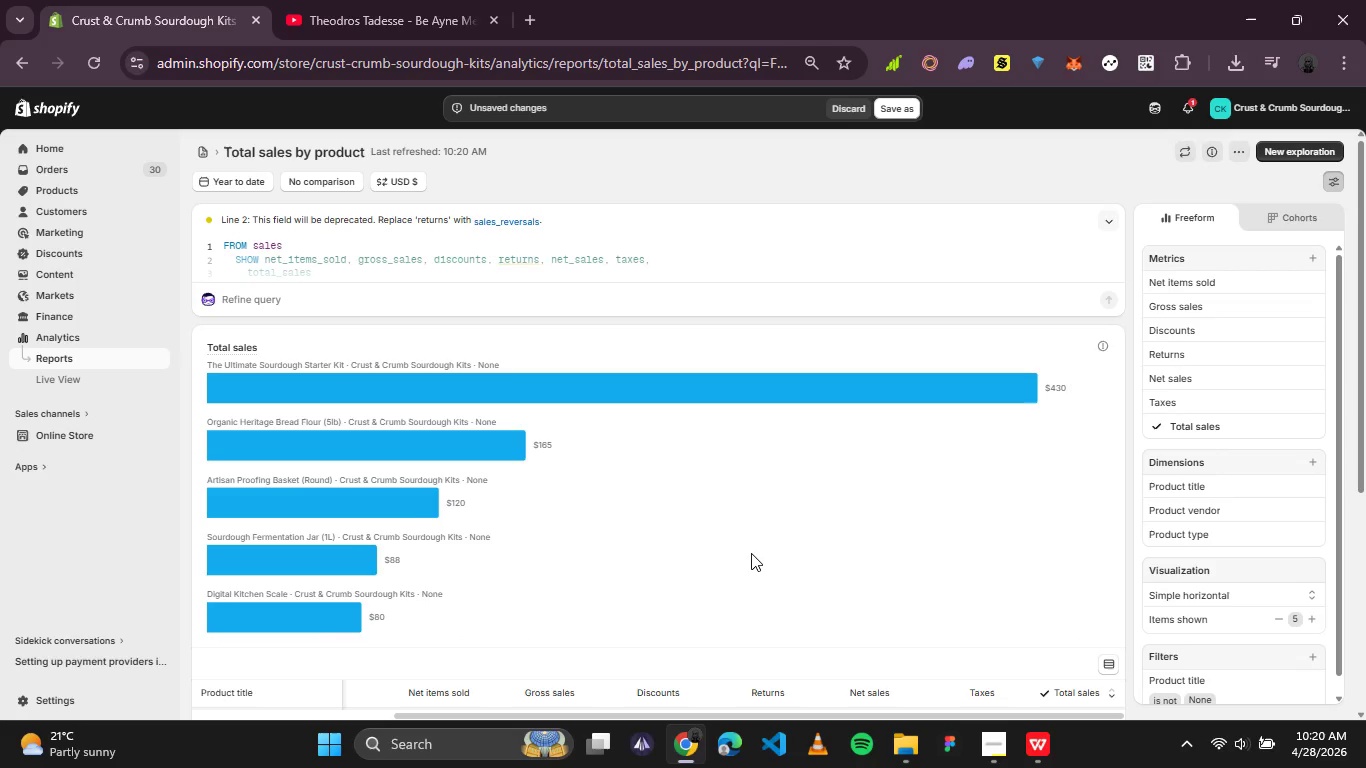 
scroll: coordinate [729, 471], scroll_direction: down, amount: 2.0
 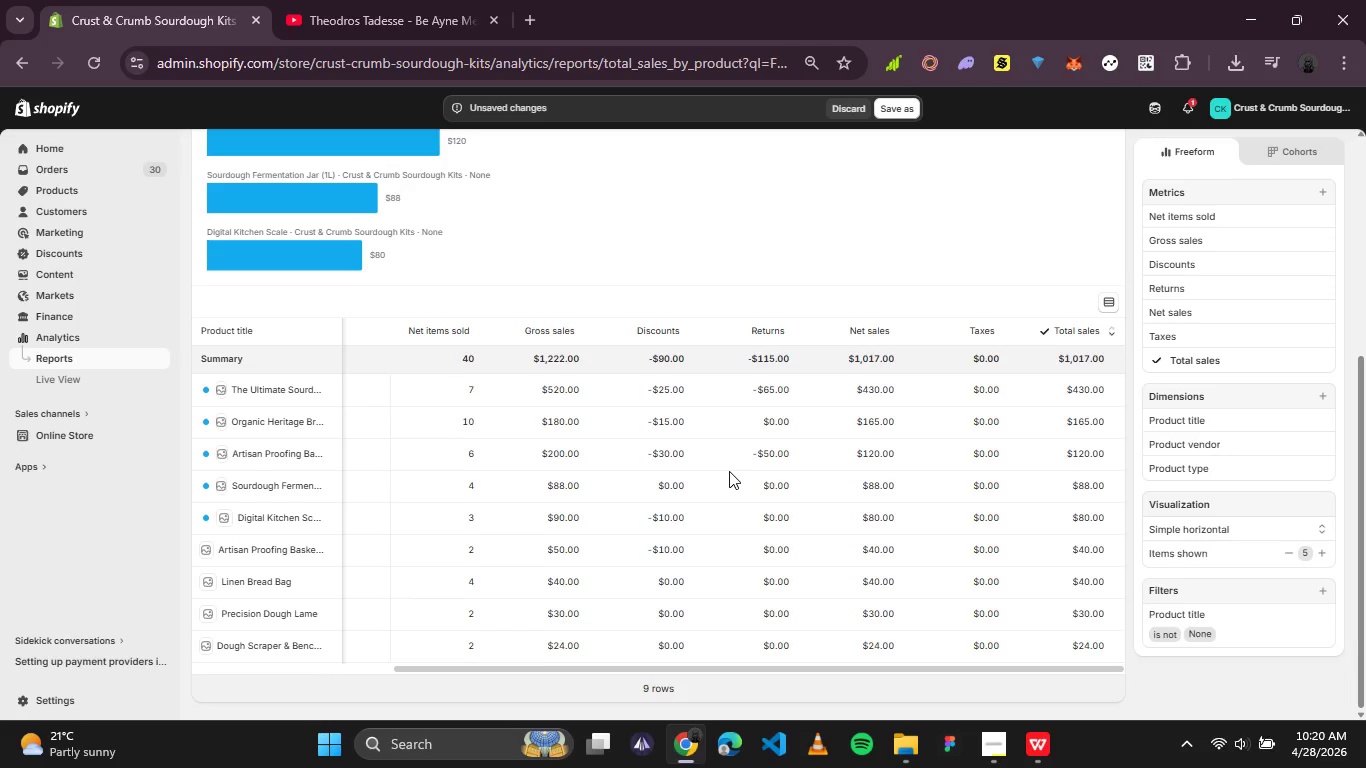 
scroll: coordinate [729, 471], scroll_direction: up, amount: 1.0
 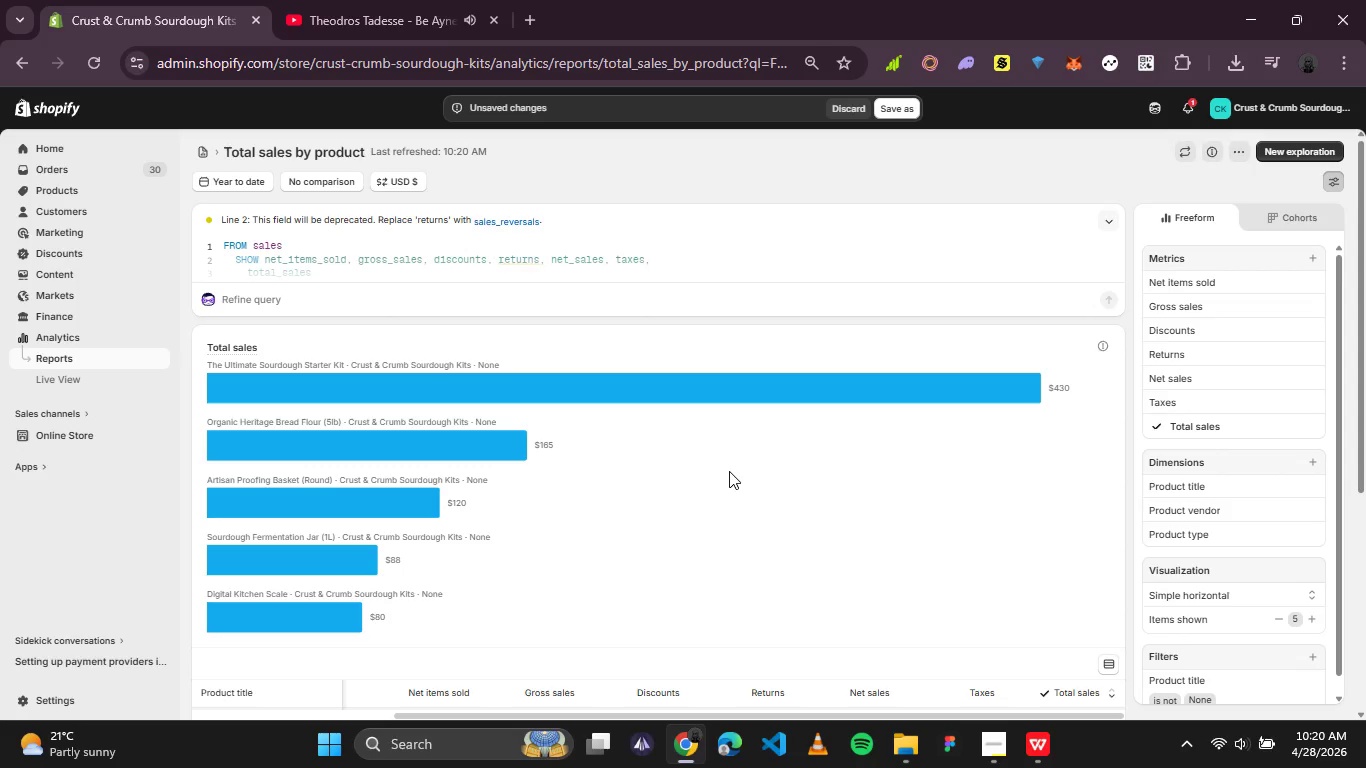 
wait(11.07)
 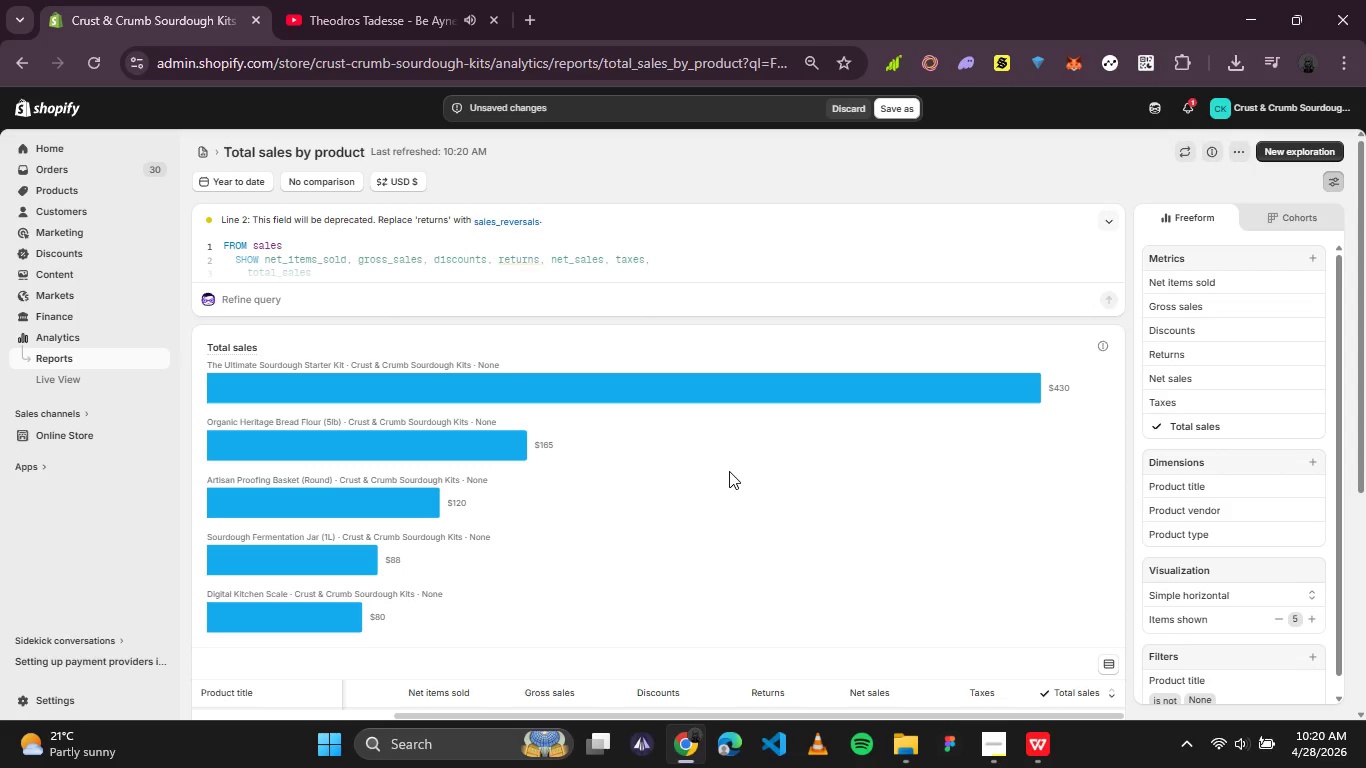 
left_click([194, 146])
 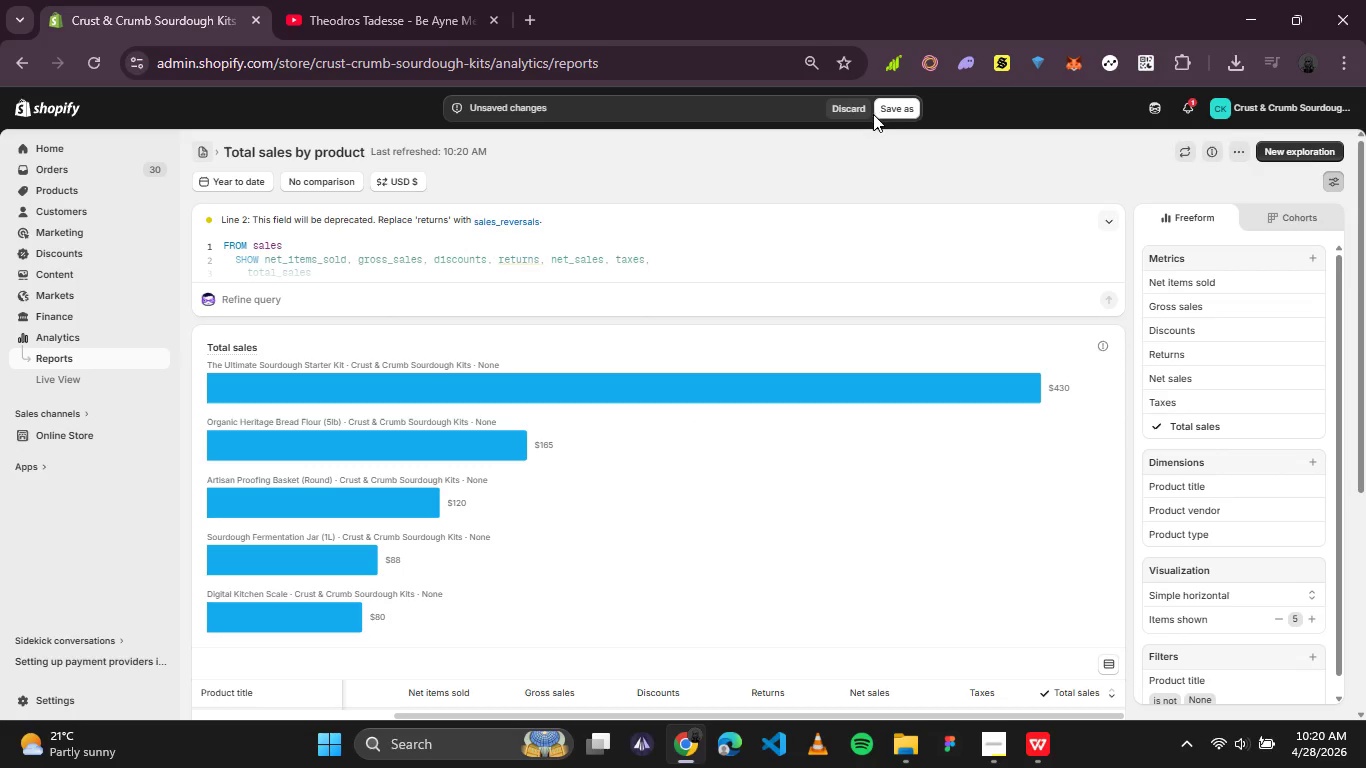 
mouse_move([808, 138])
 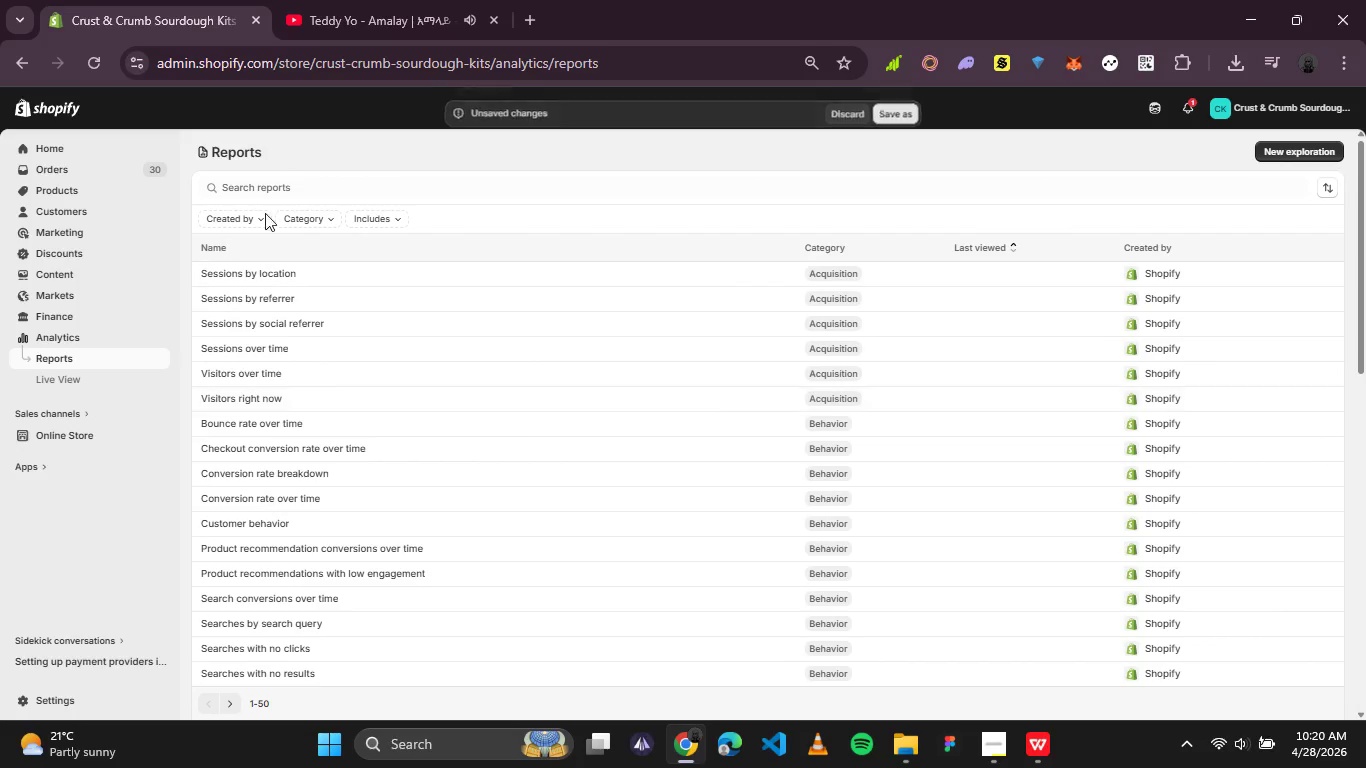 
left_click([306, 182])
 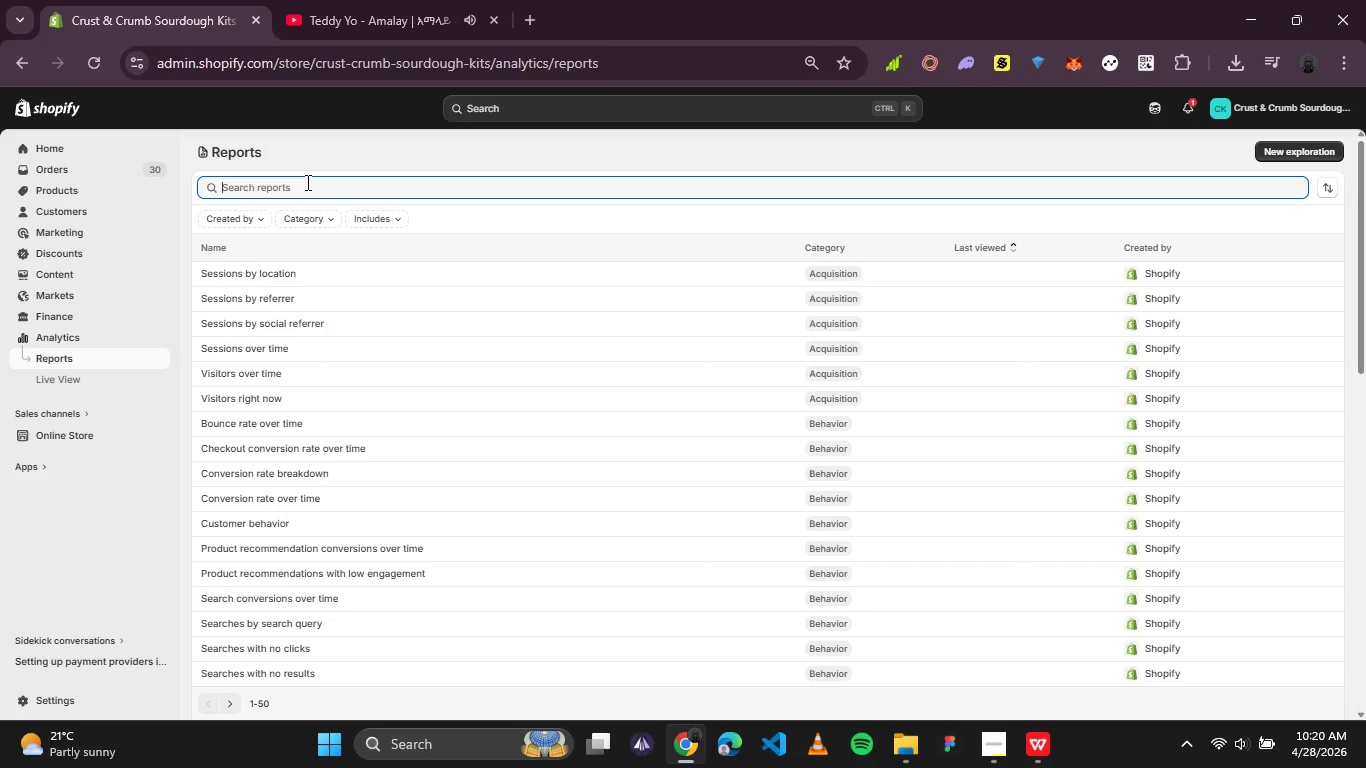 
wait(7.0)
 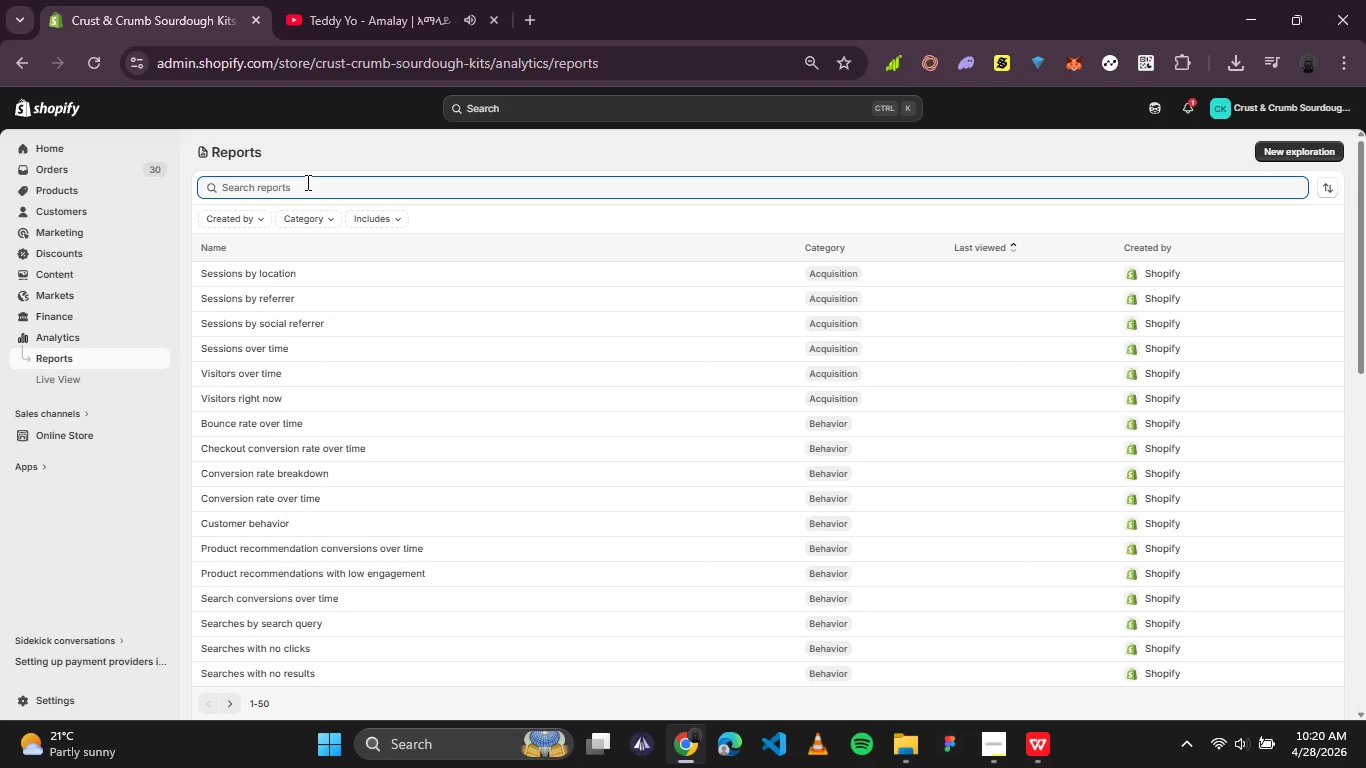 
type(sales by product)
 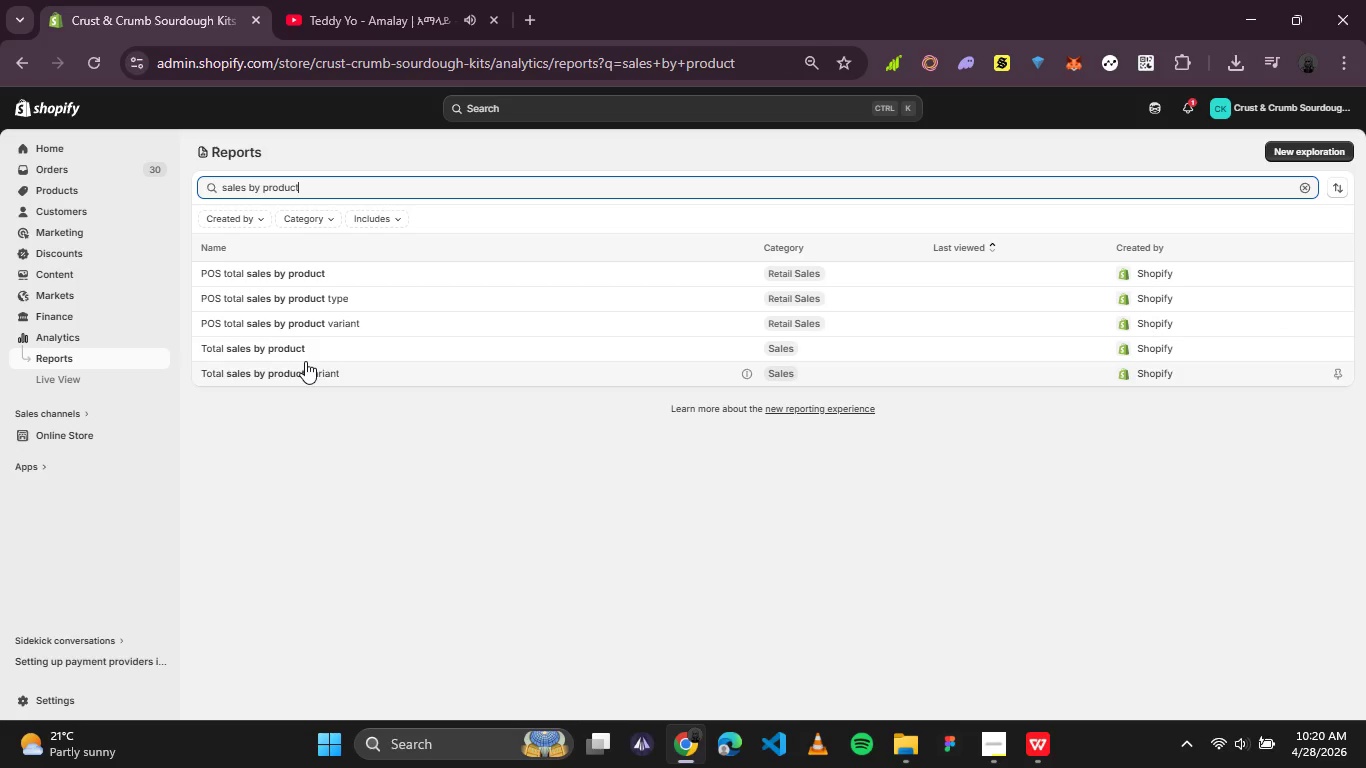 
wait(13.89)
 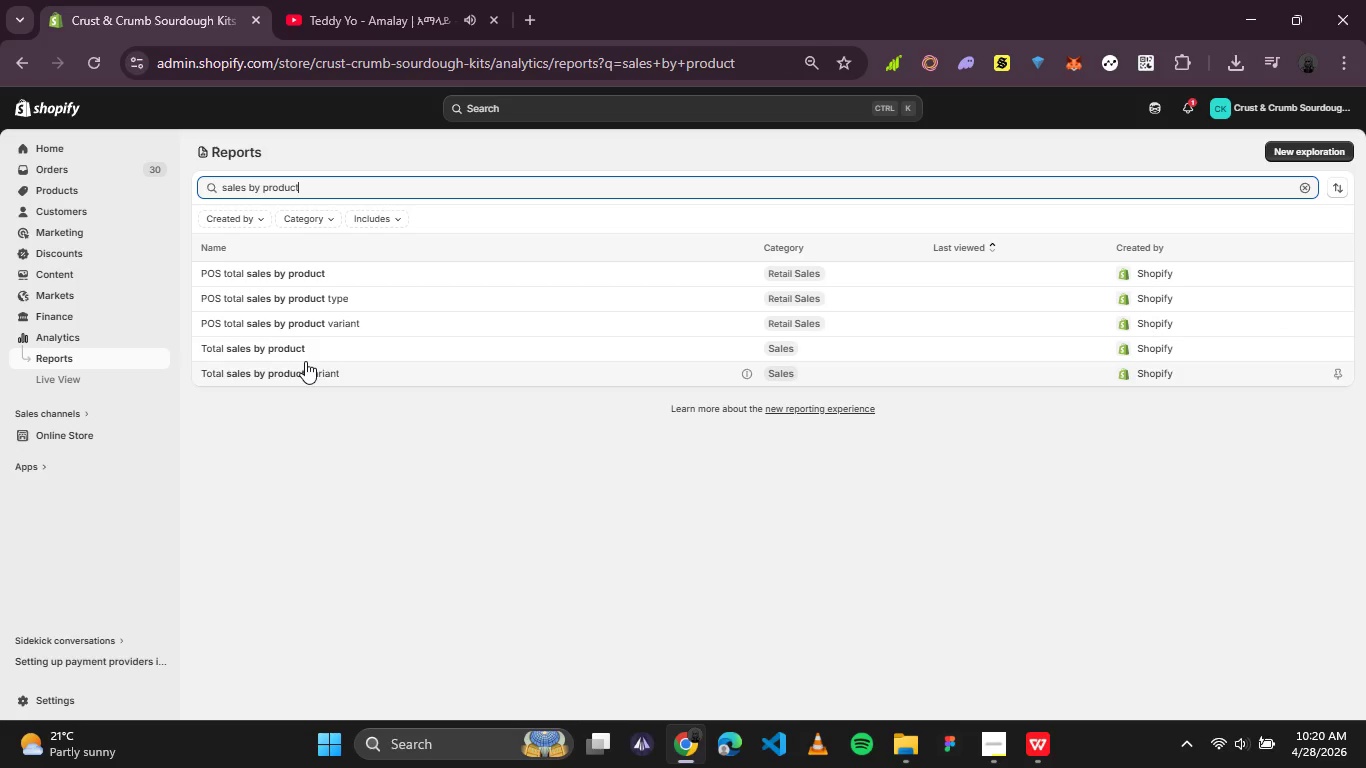 
key(Backspace)
key(Backspace)
key(Backspace)
key(Backspace)
key(Backspace)
key(Backspace)
key(Backspace)
type(customer)
 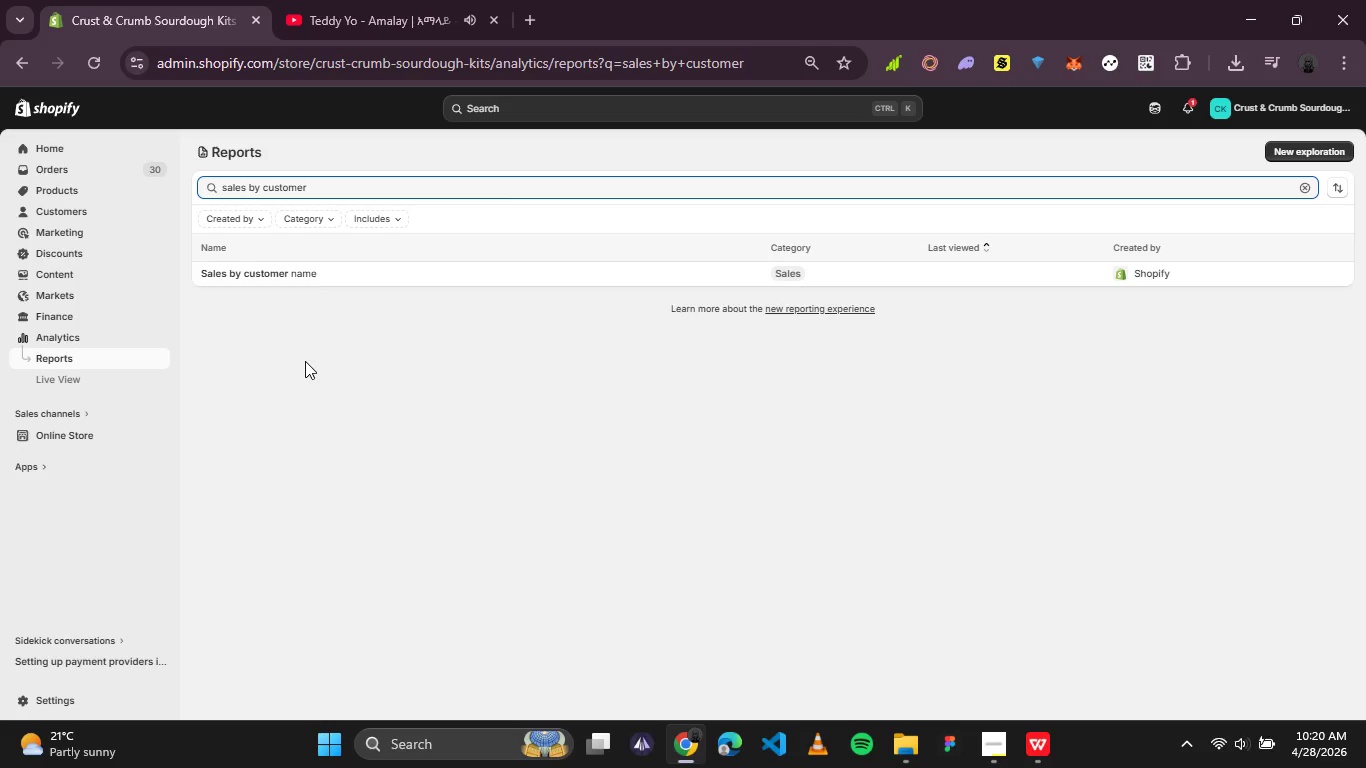 
wait(5.31)
 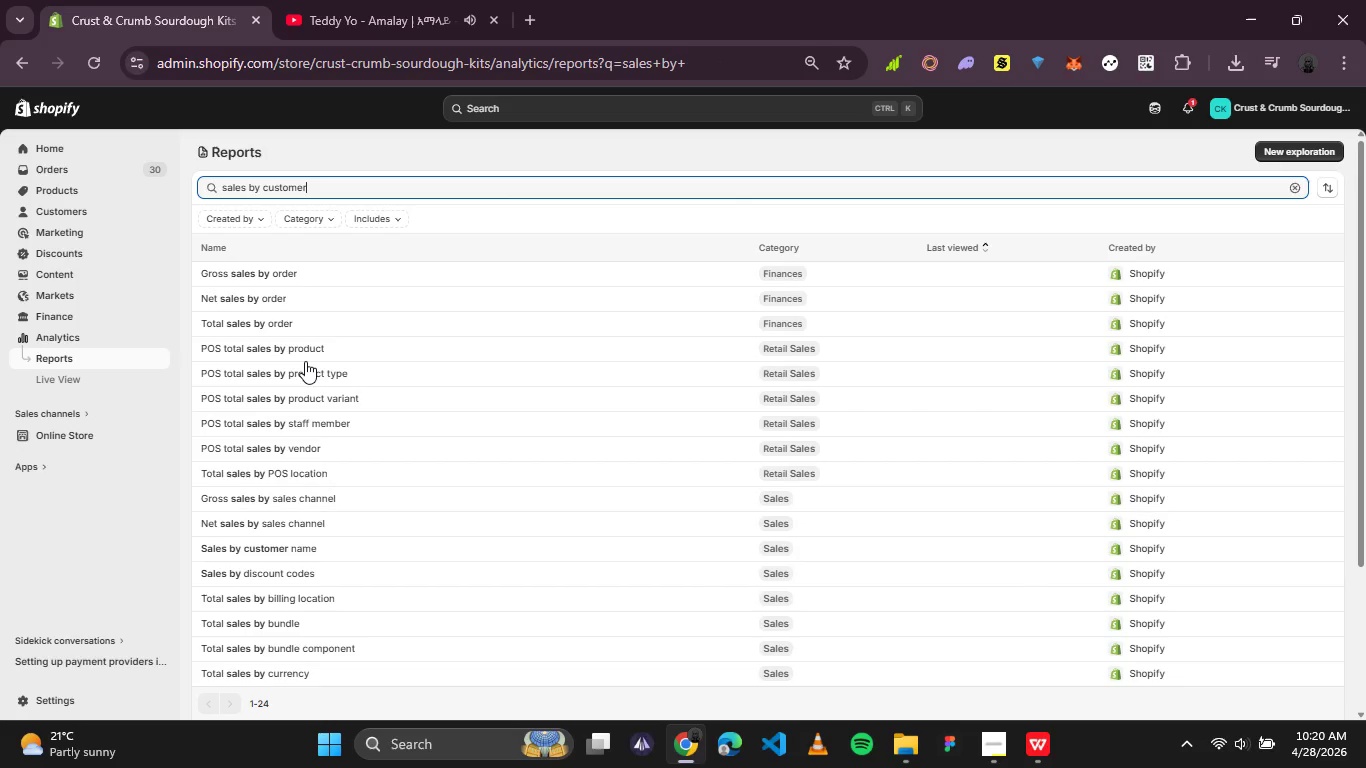 
left_click([275, 267])
 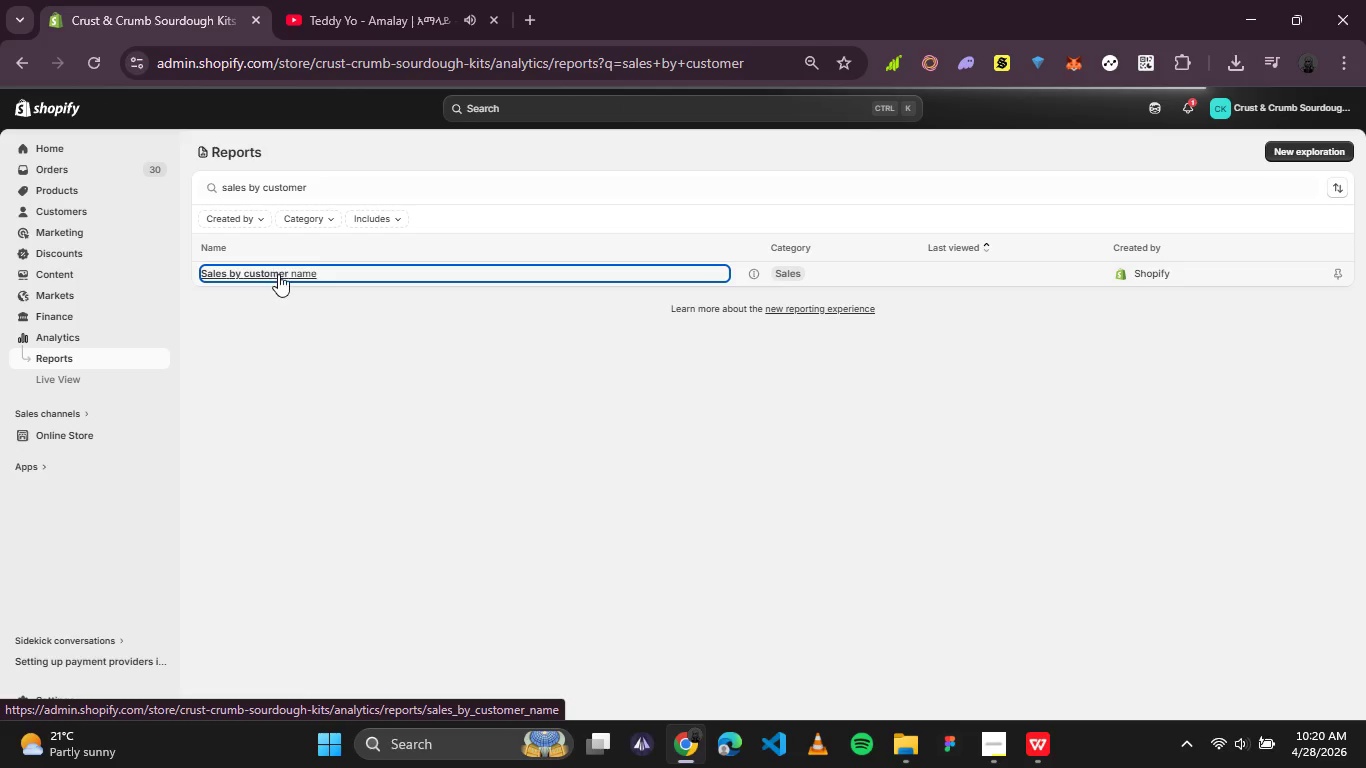 
wait(5.11)
 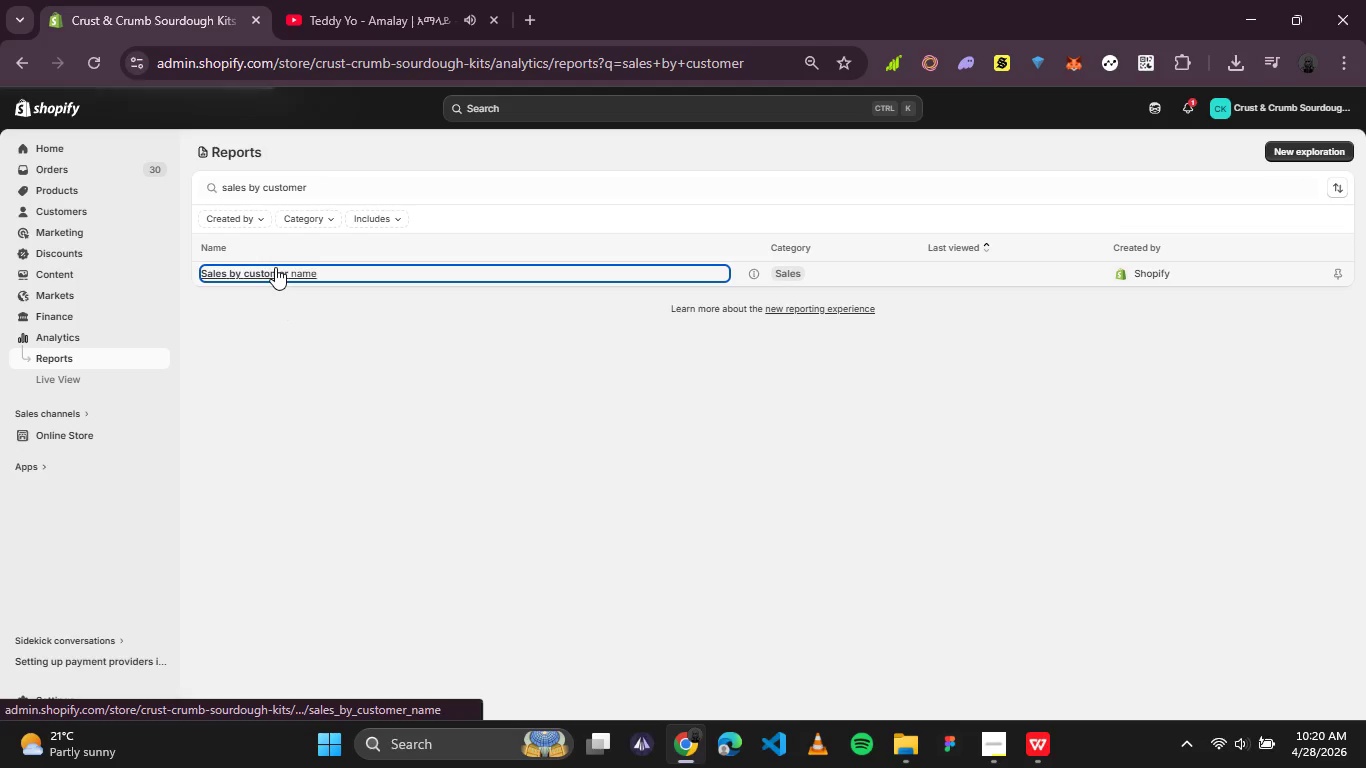 
key(MediaTrackNext)
 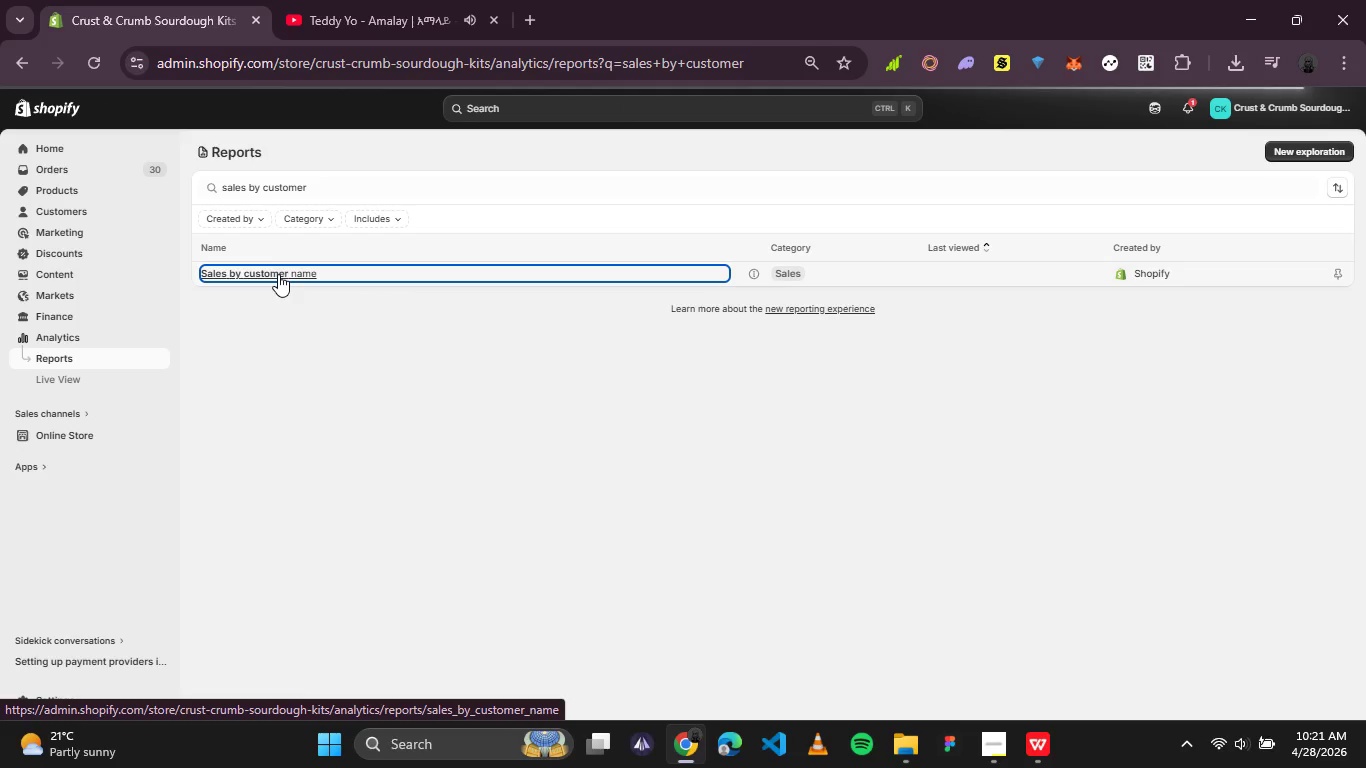 
wait(5.86)
 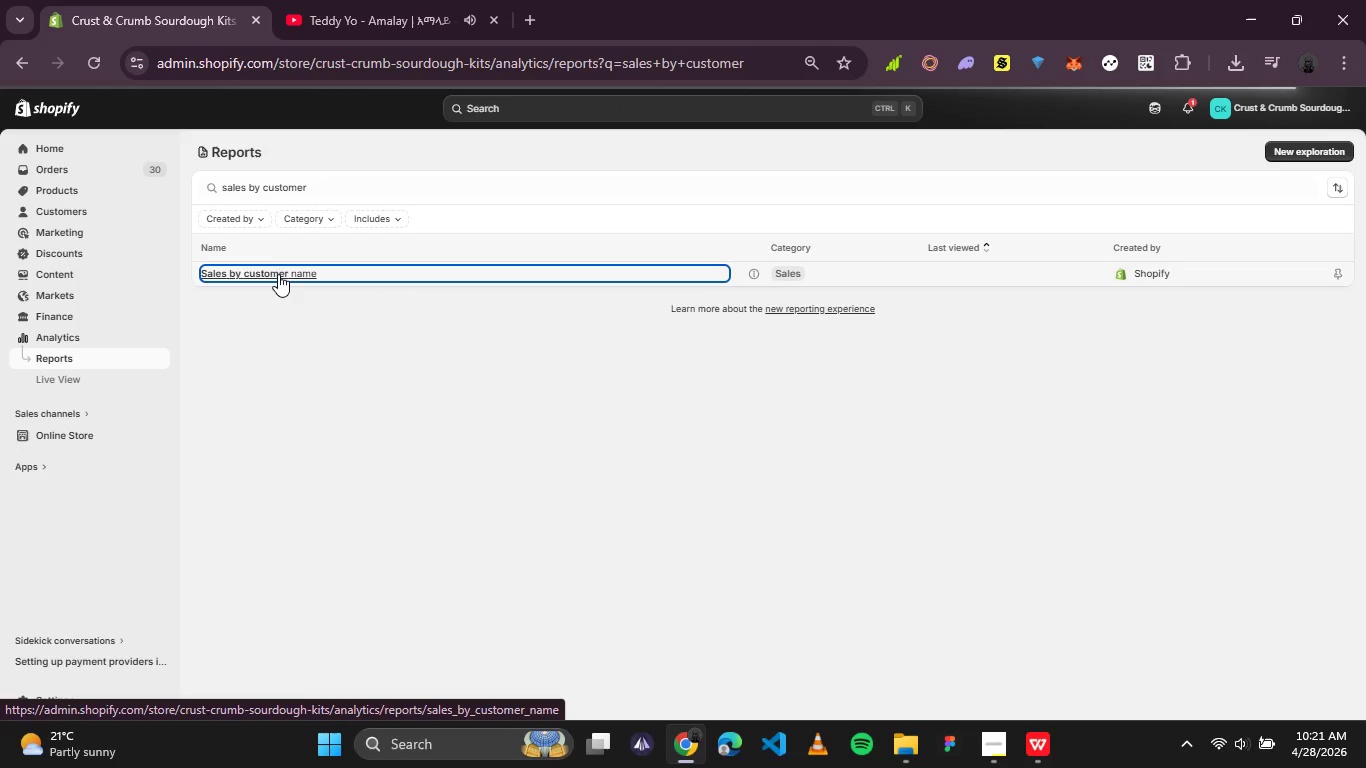 
double_click([278, 274])
 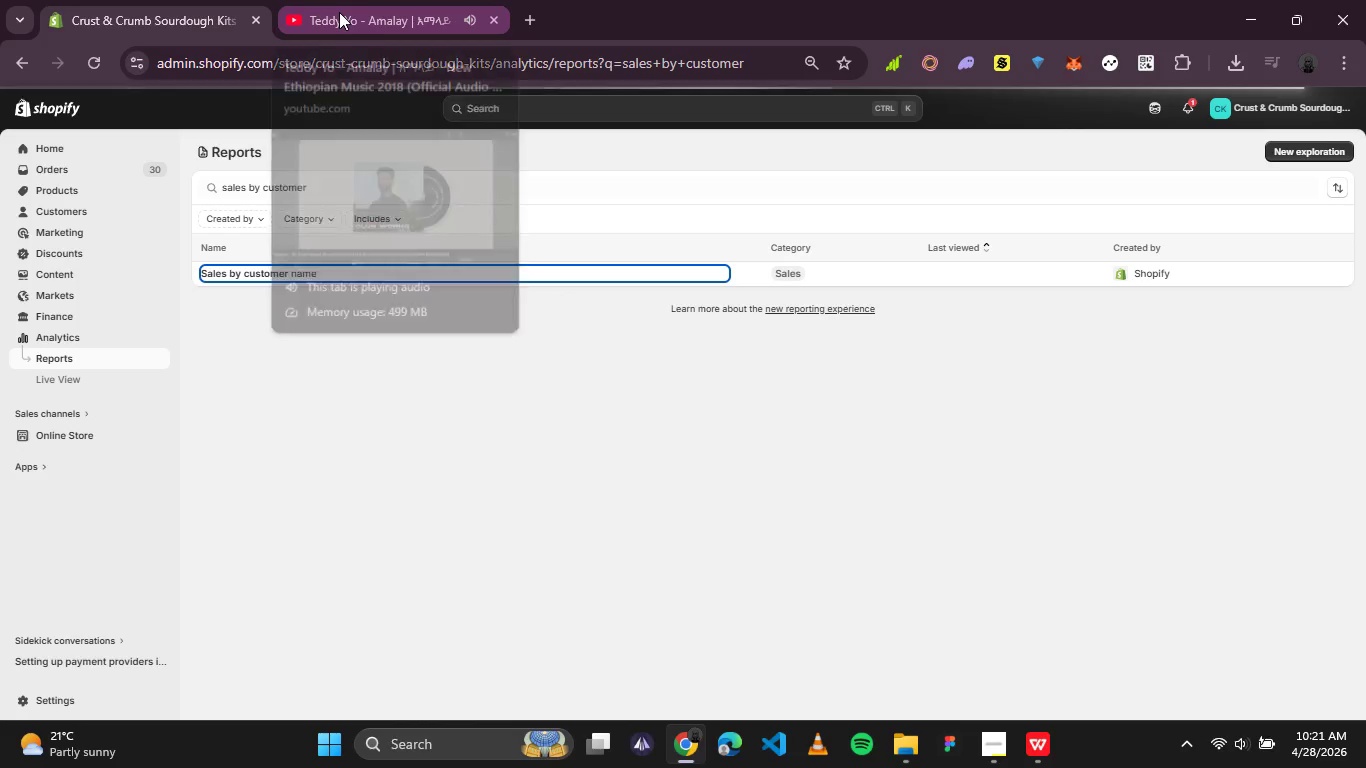 
left_click([339, 12])
 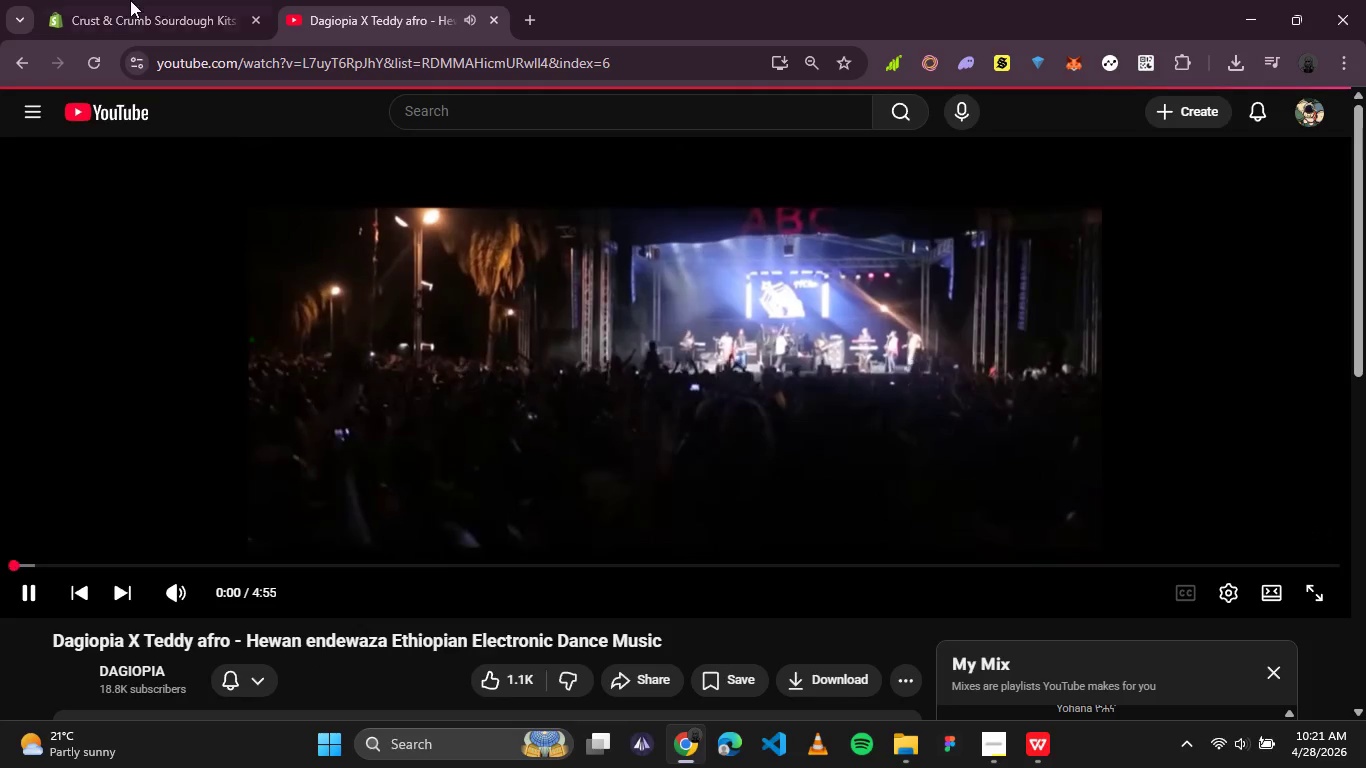 
left_click([125, 0])
 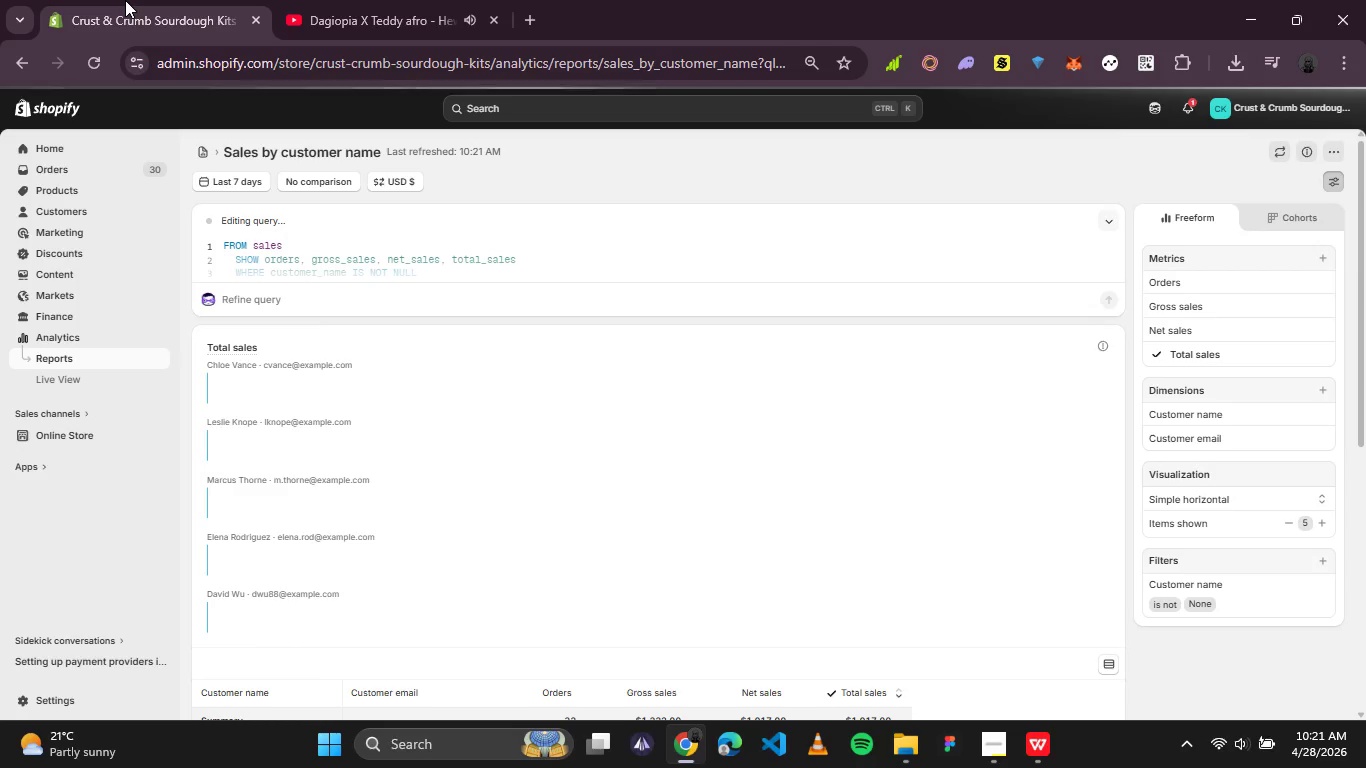 
wait(9.08)
 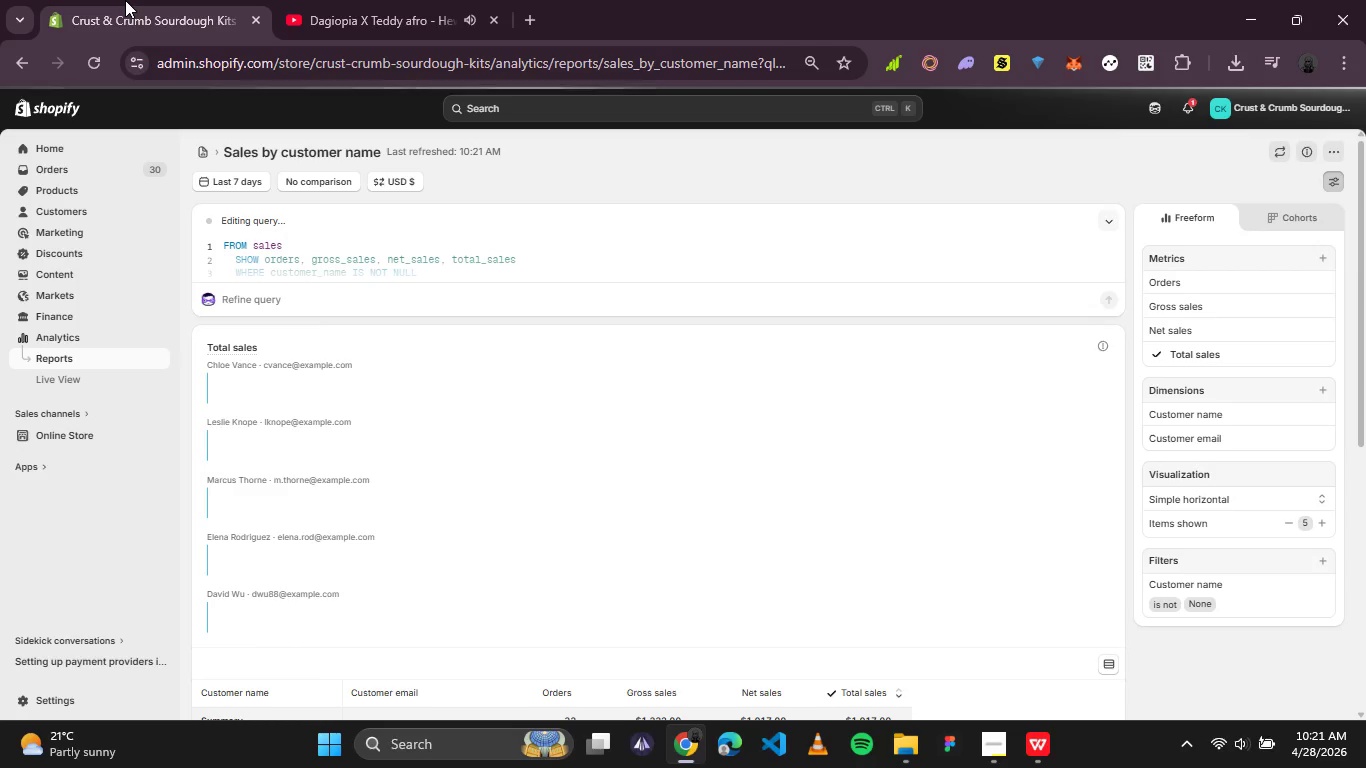 
left_click([244, 174])
 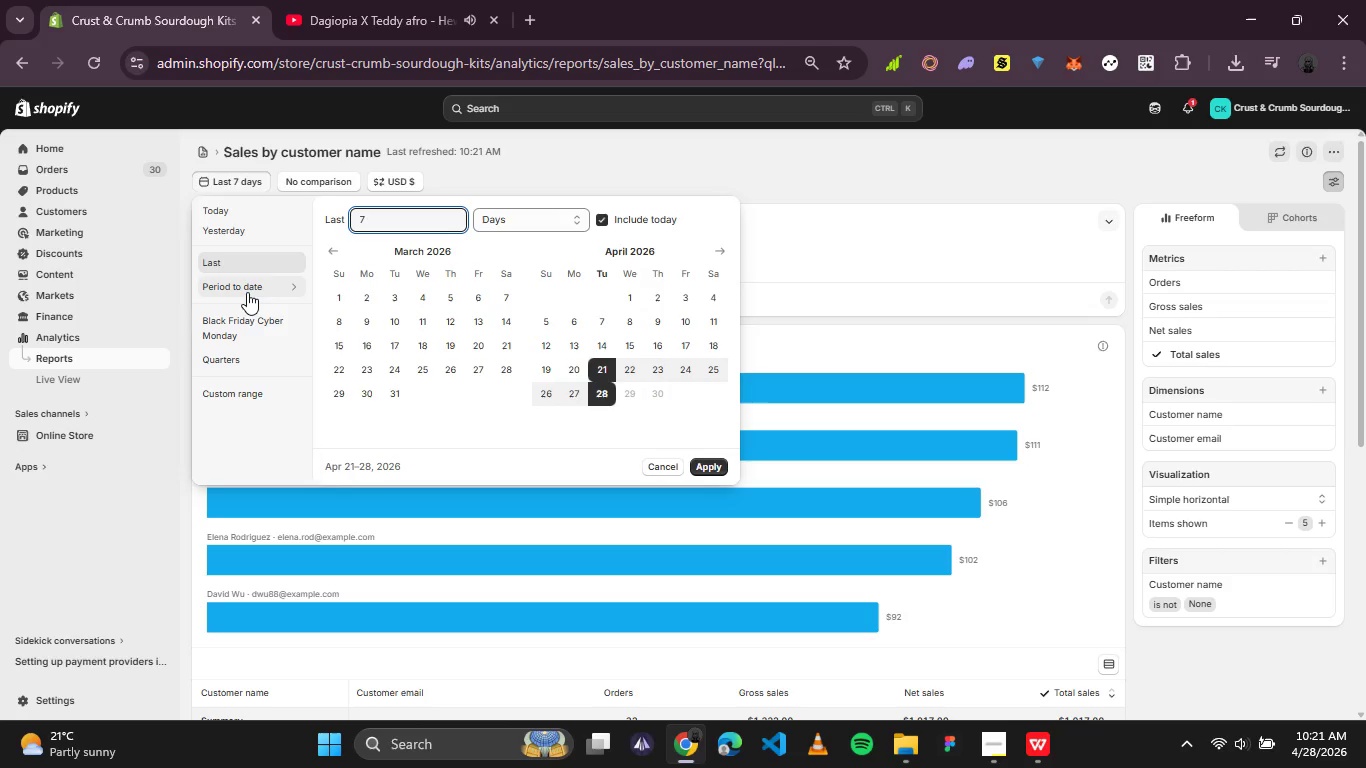 
wait(6.86)
 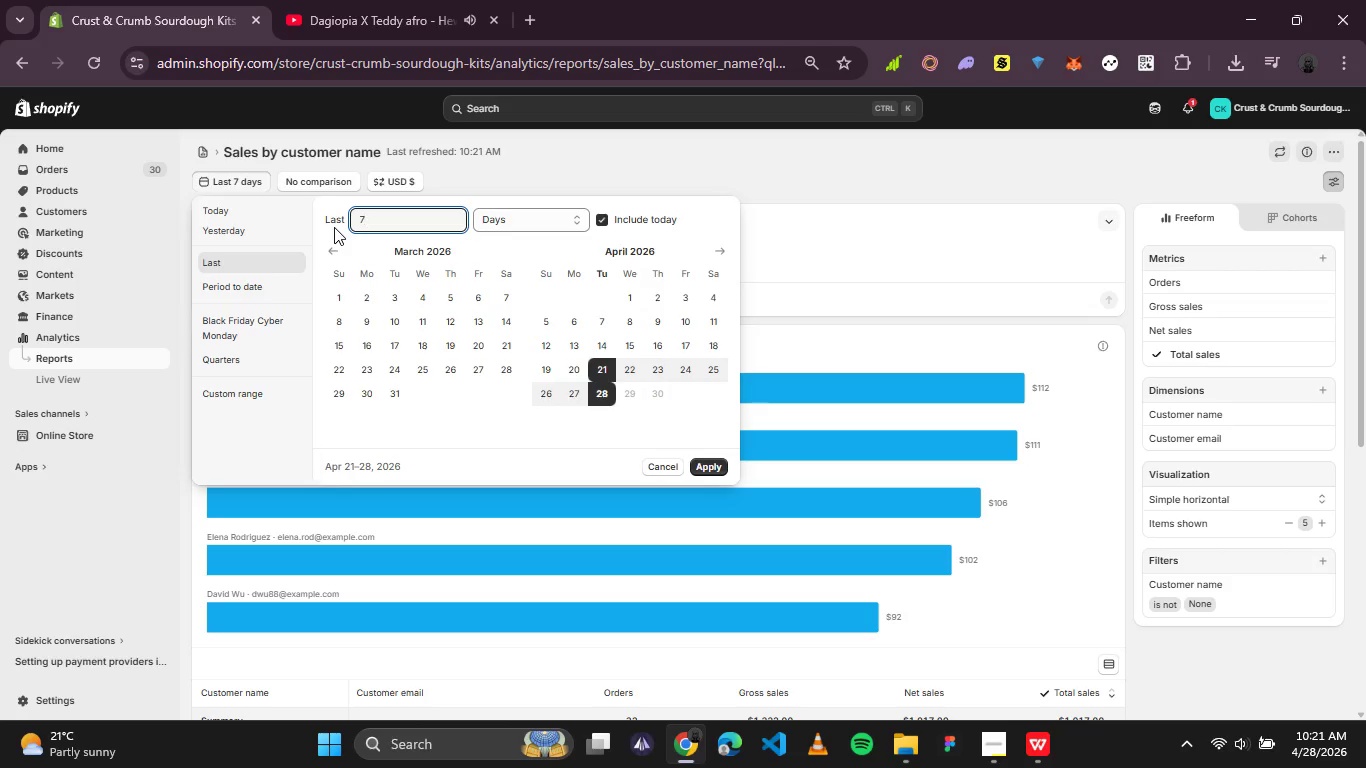 
left_click([247, 292])
 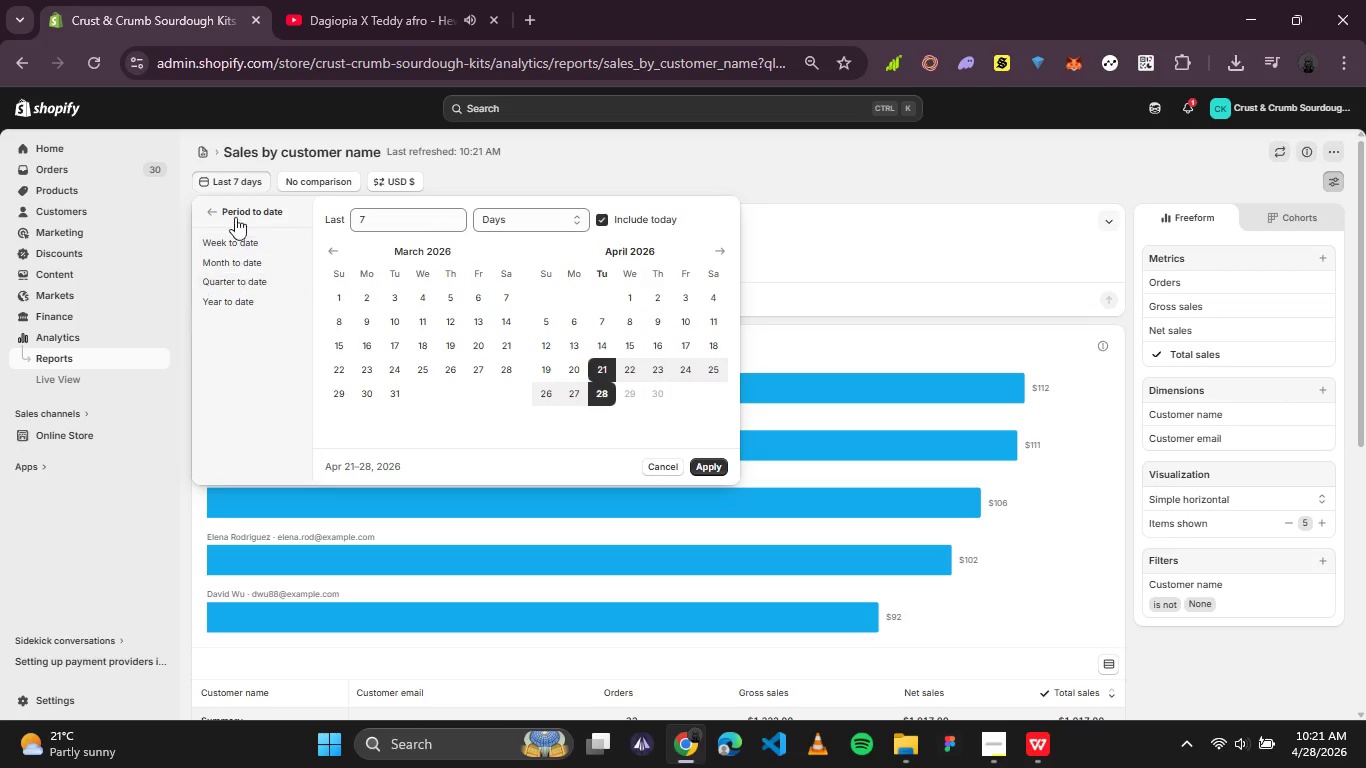 
left_click([205, 207])
 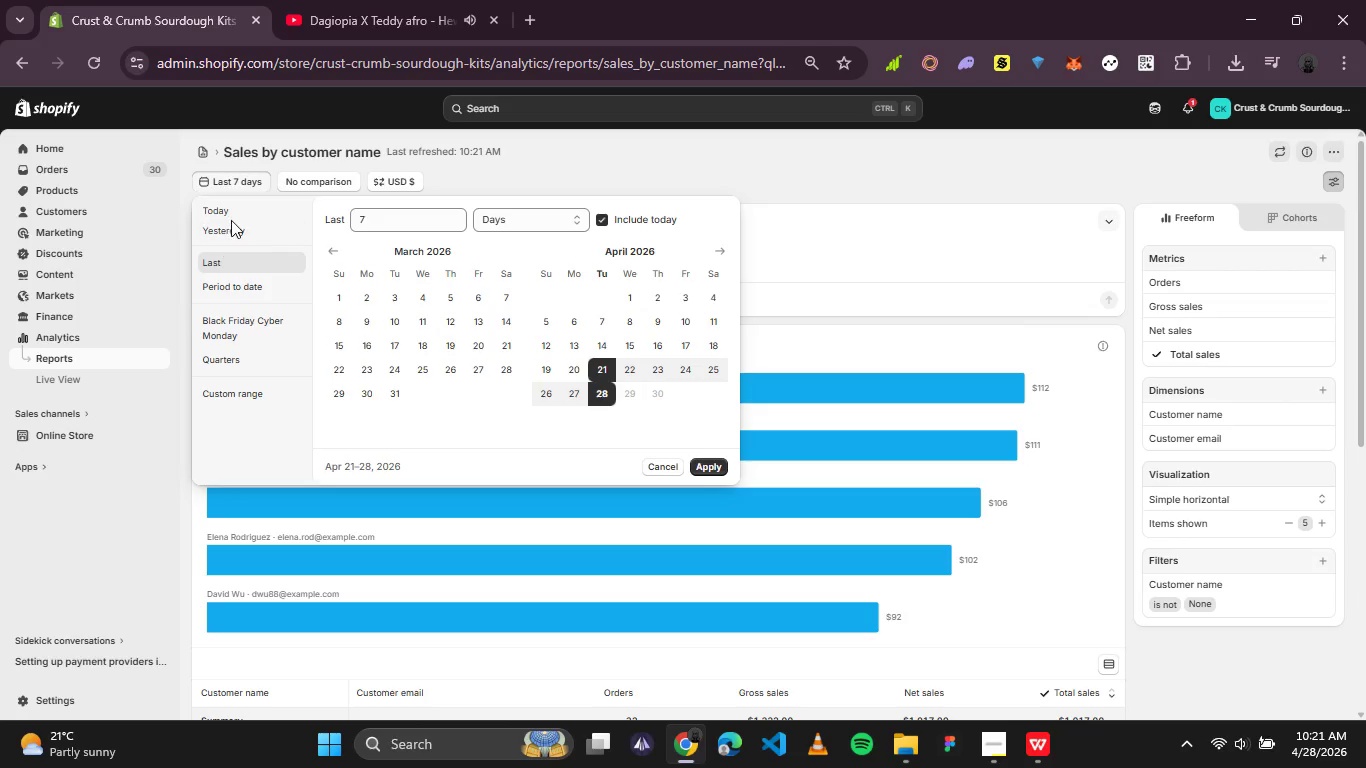 
left_click([233, 212])
 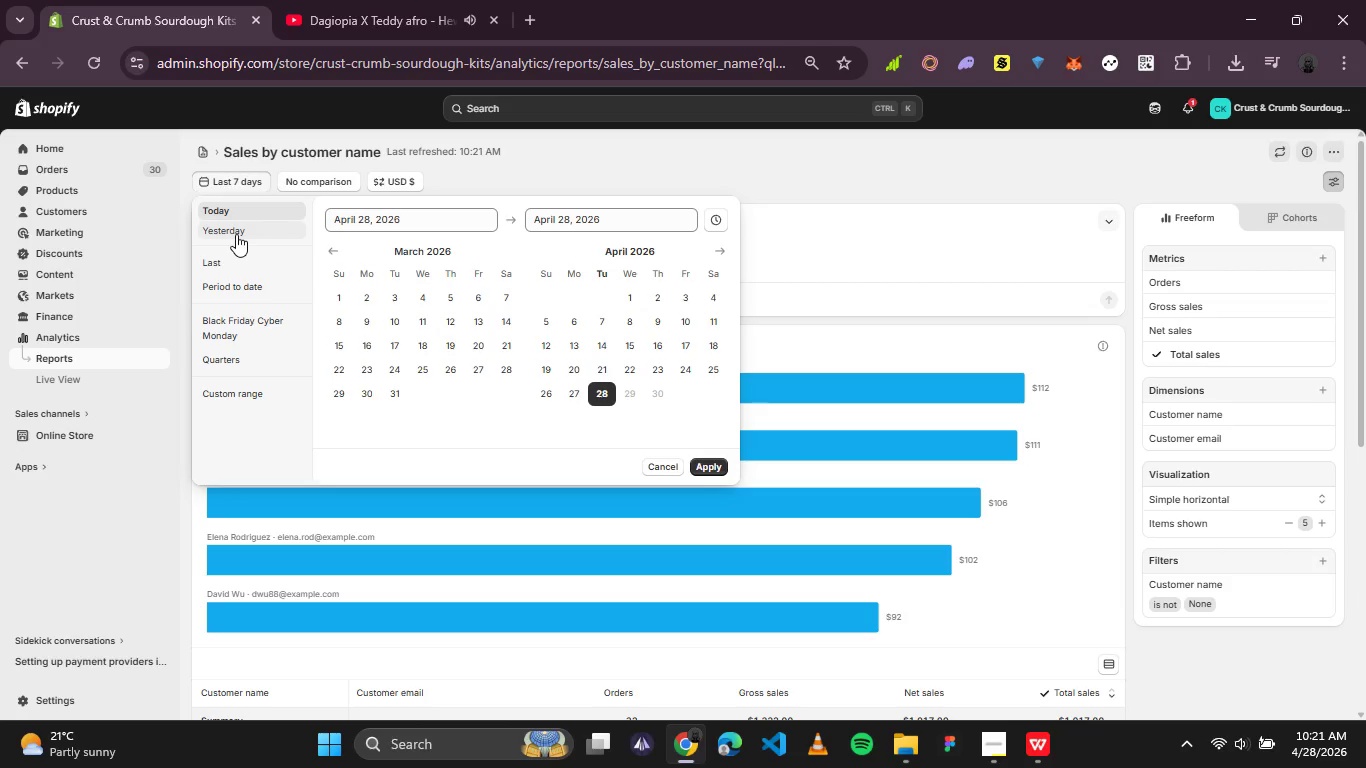 
left_click([236, 250])
 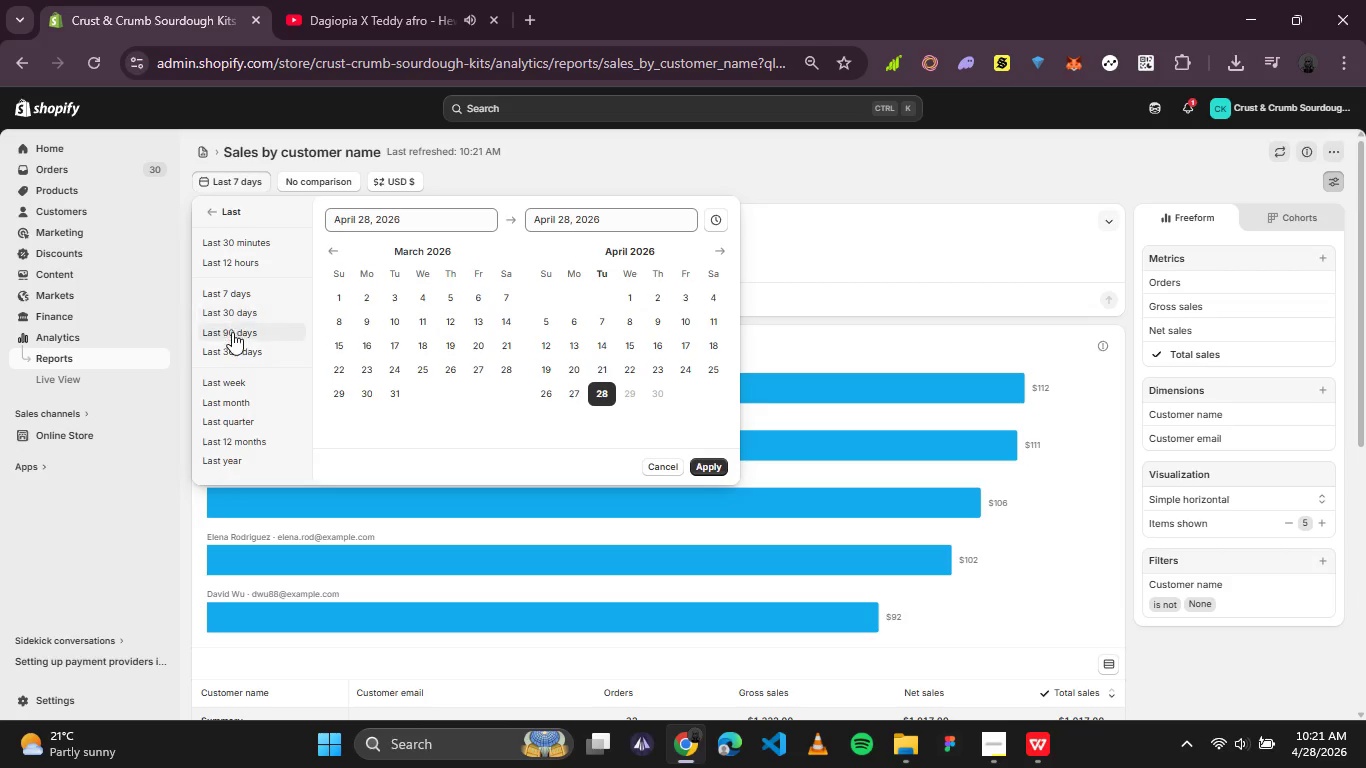 
scroll: coordinate [232, 394], scroll_direction: none, amount: 0.0
 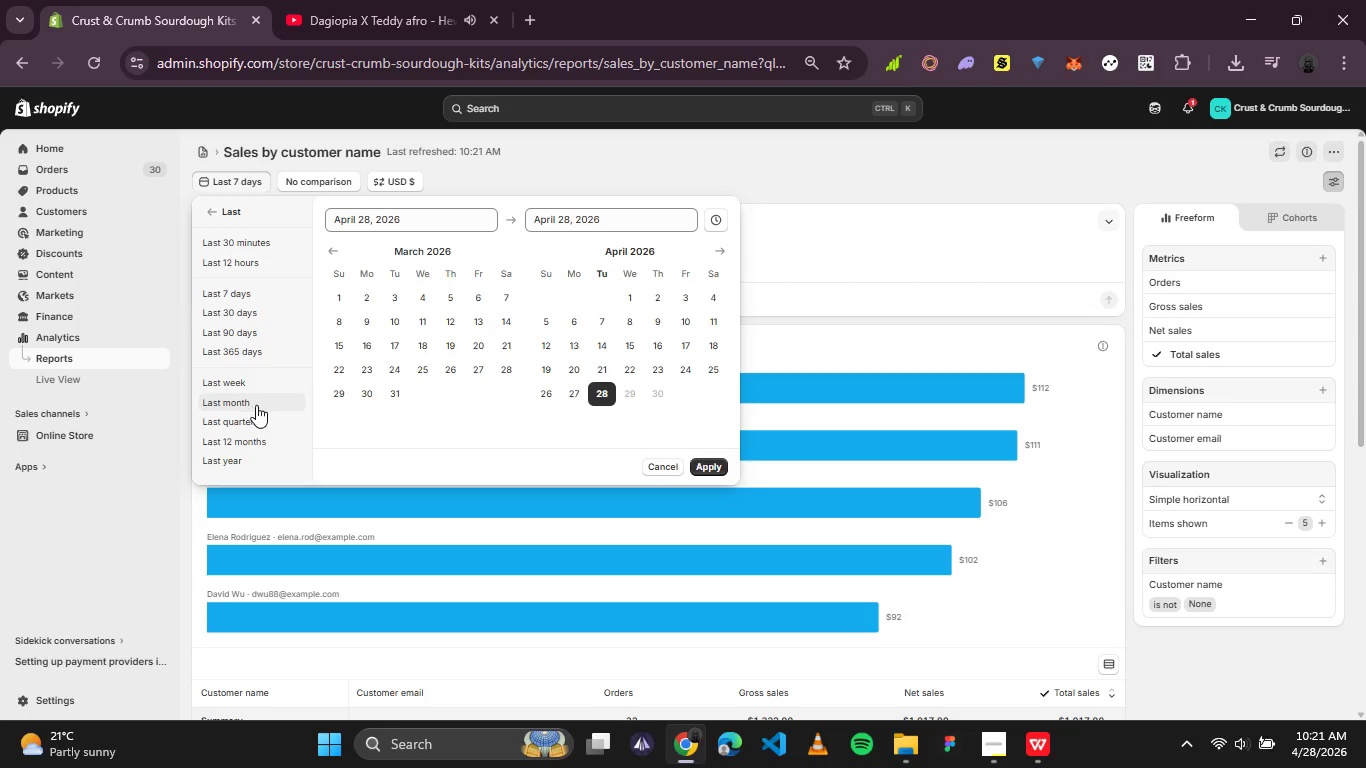 
left_click([260, 454])
 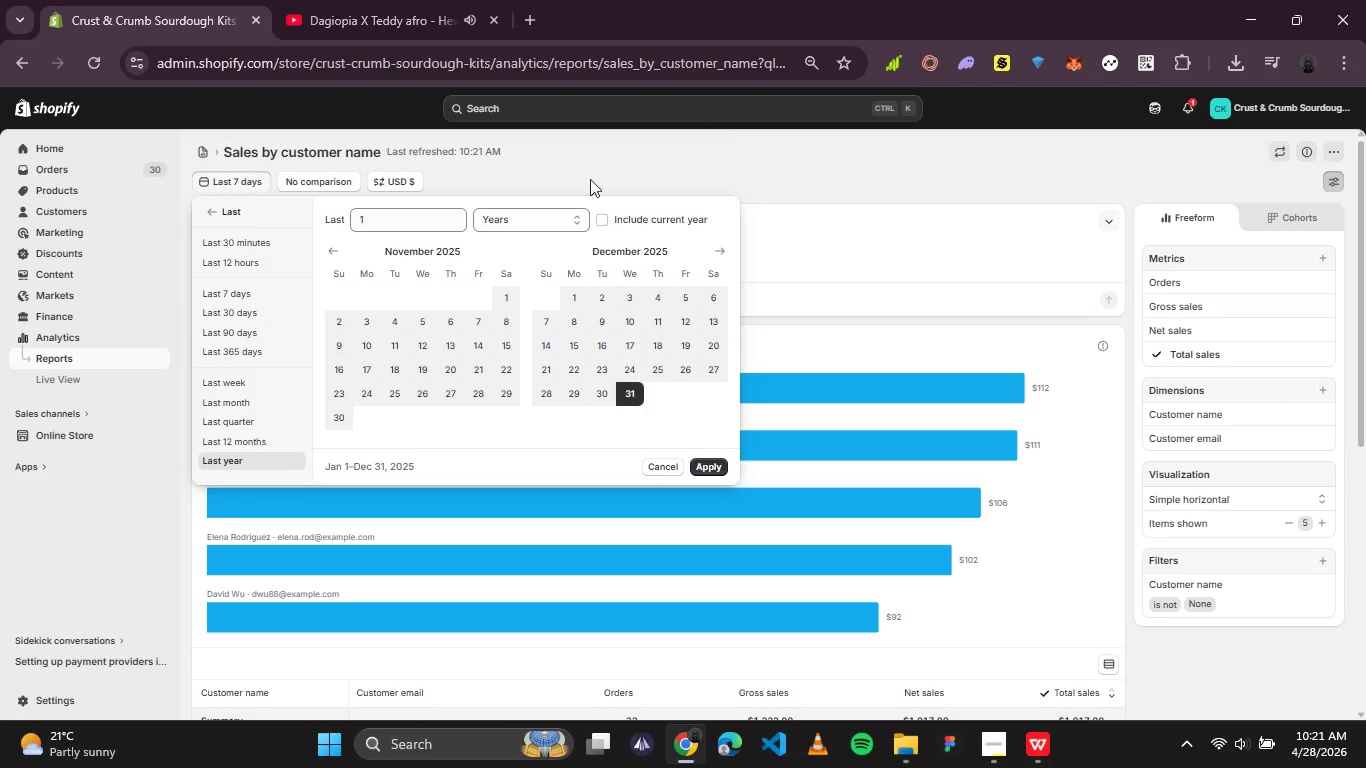 
left_click([597, 226])
 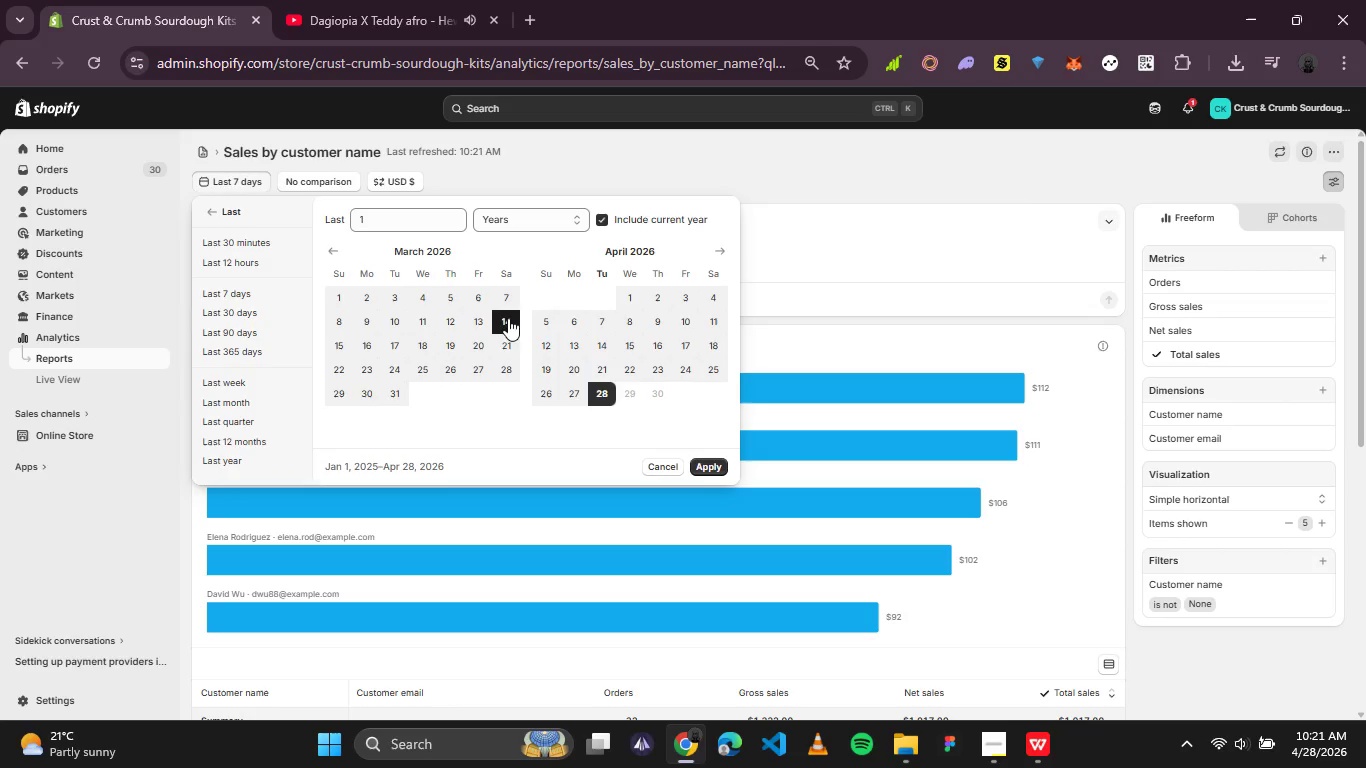 
left_click([704, 466])
 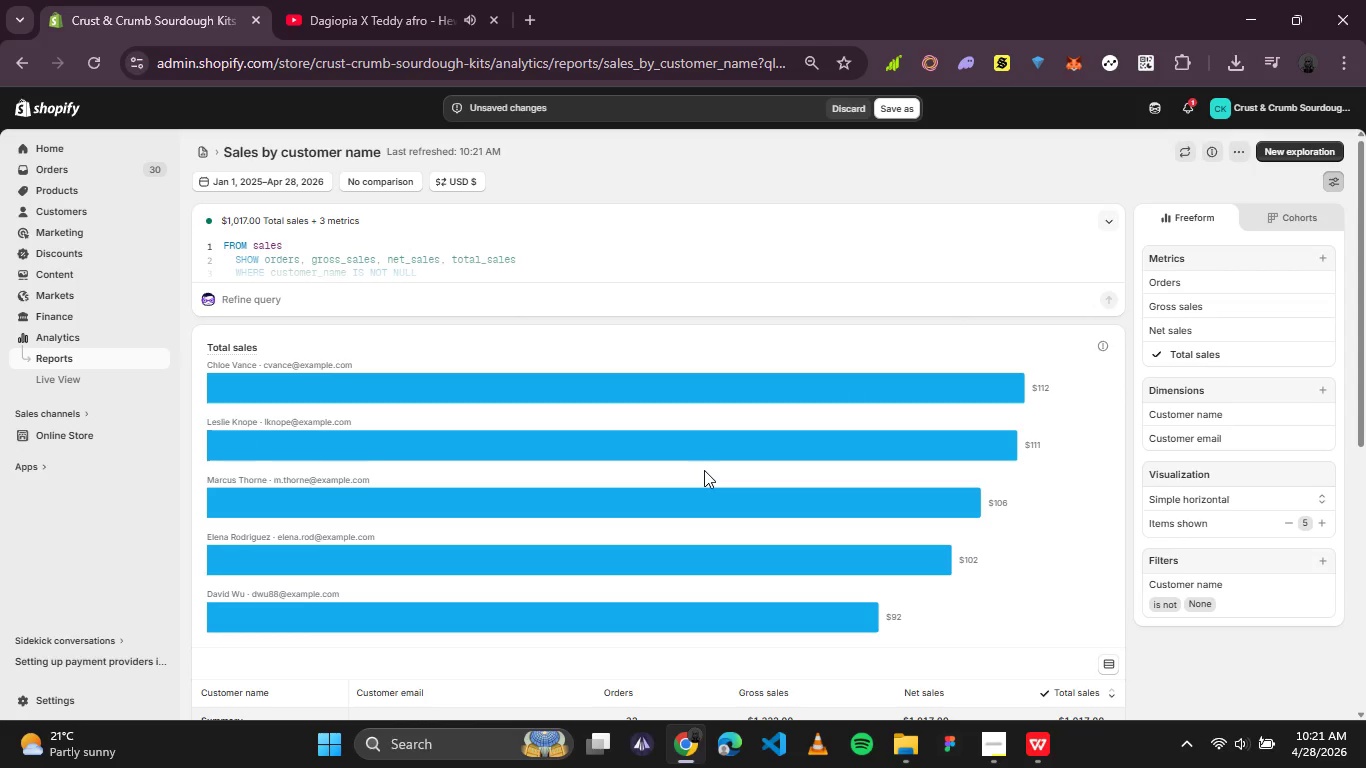 
wait(10.59)
 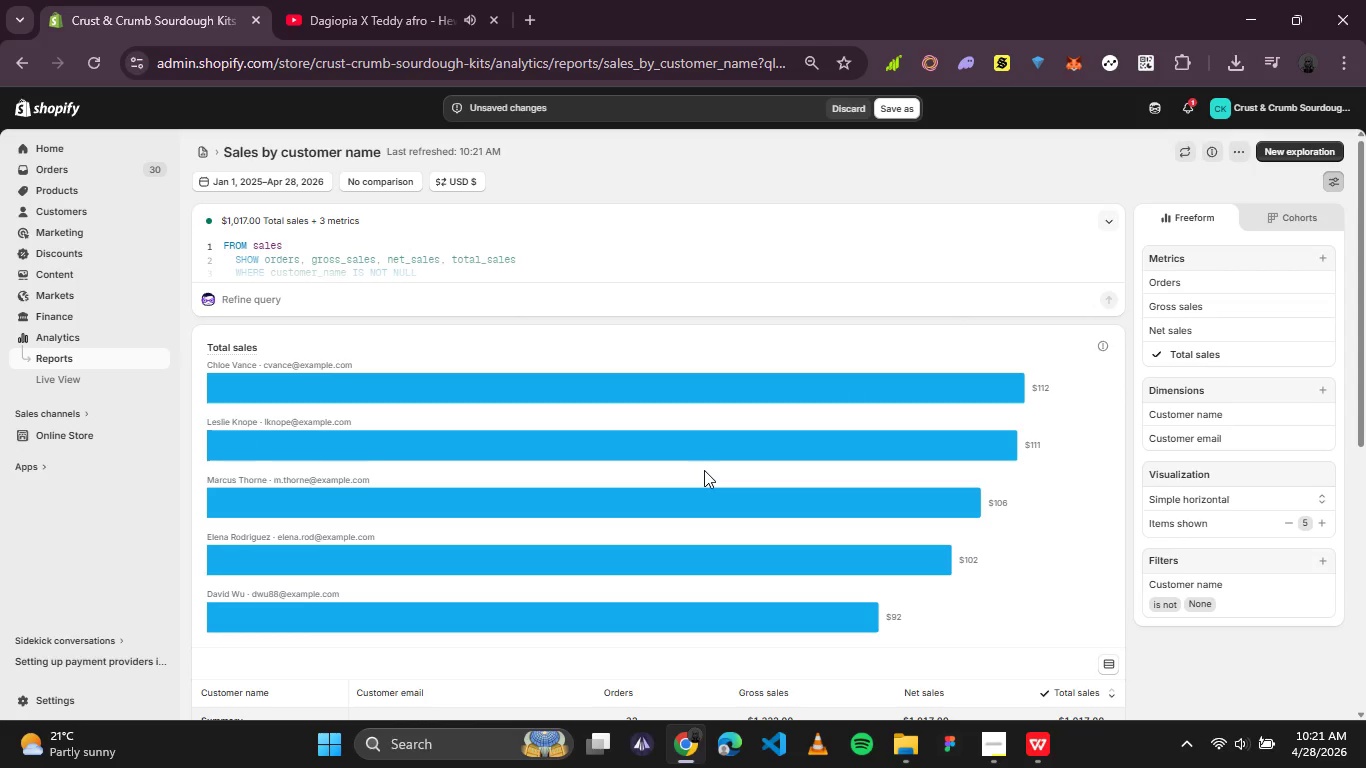 
left_click([822, 564])
 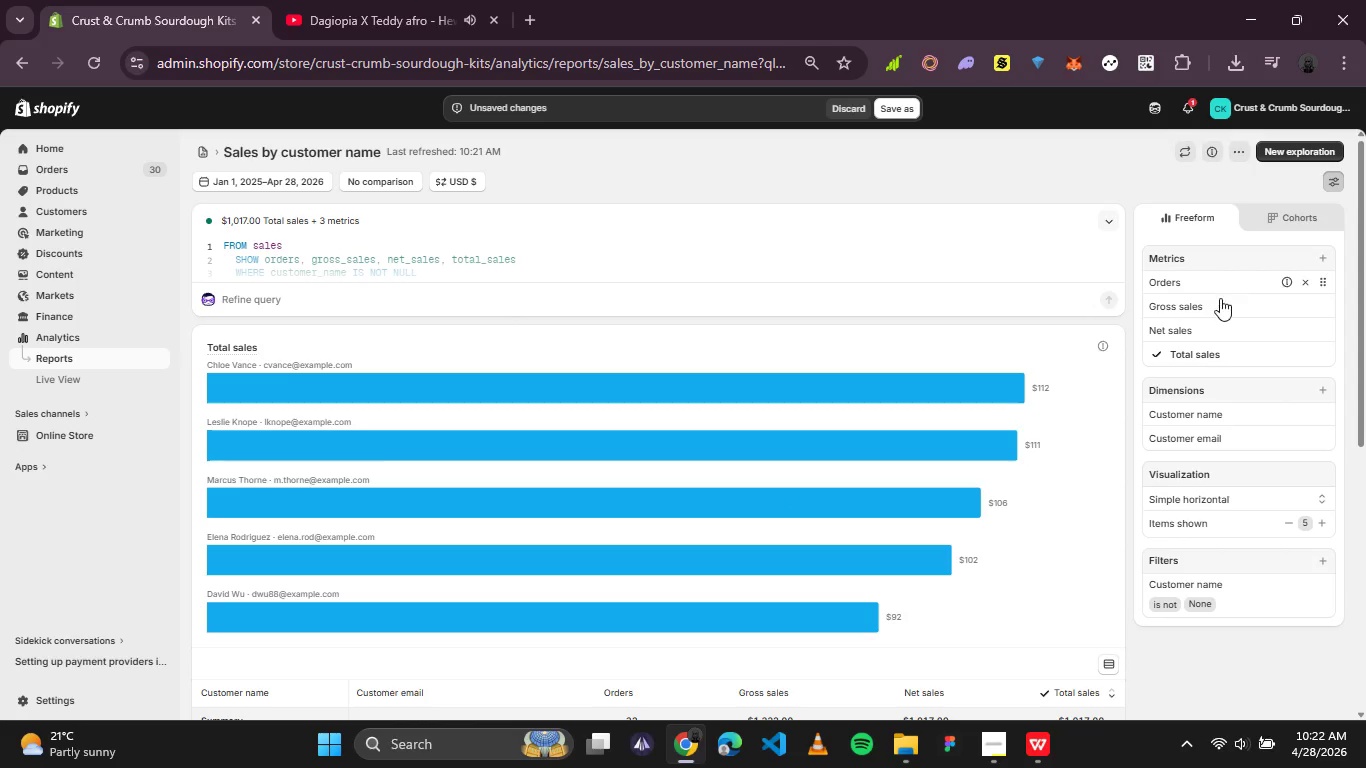 
wait(5.38)
 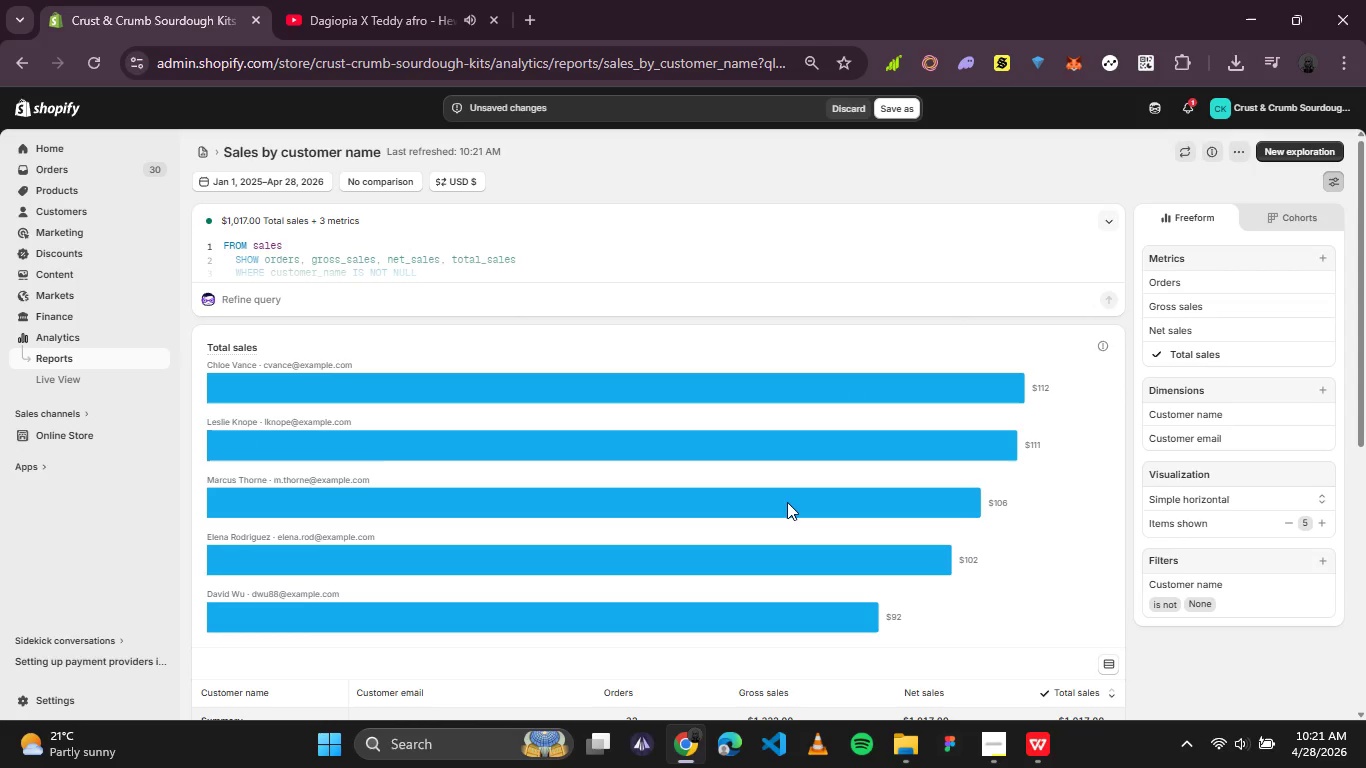 
left_click([1207, 306])
 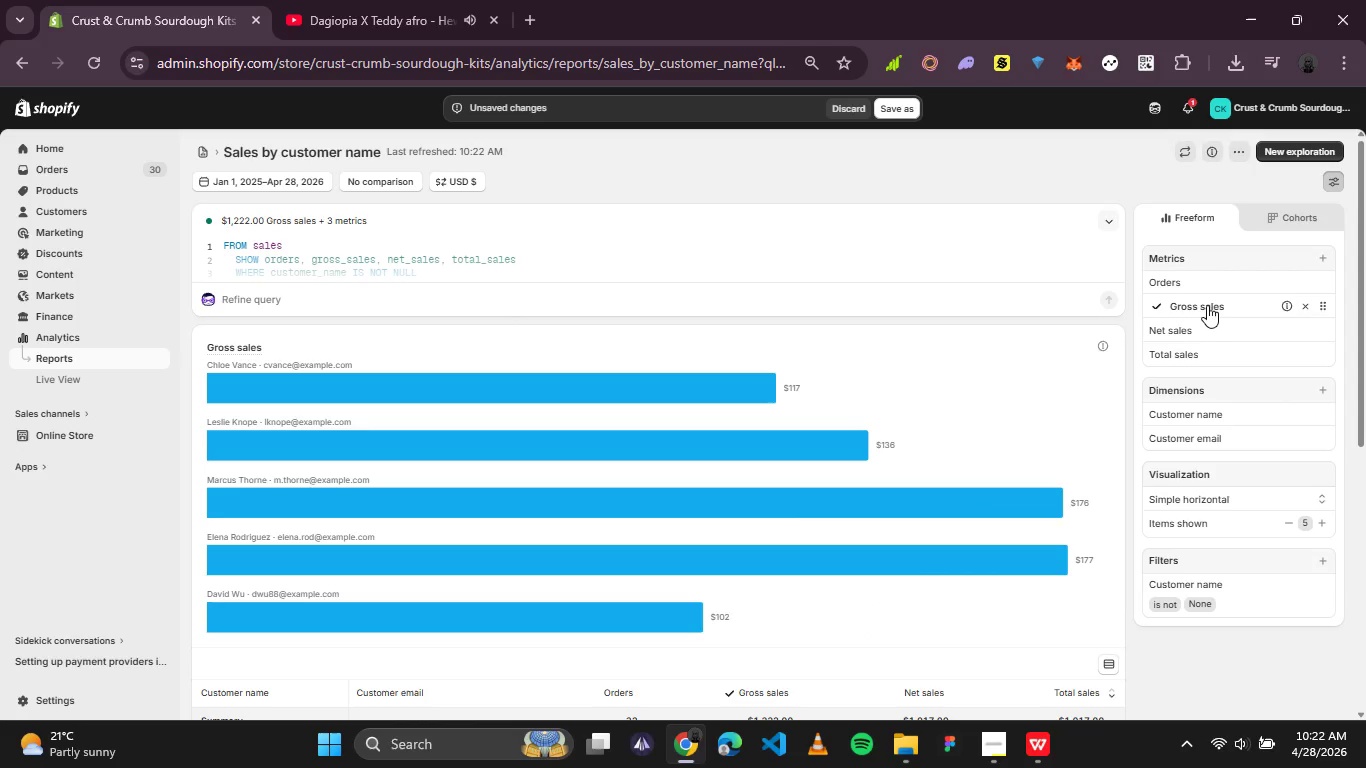 
left_click([1207, 274])
 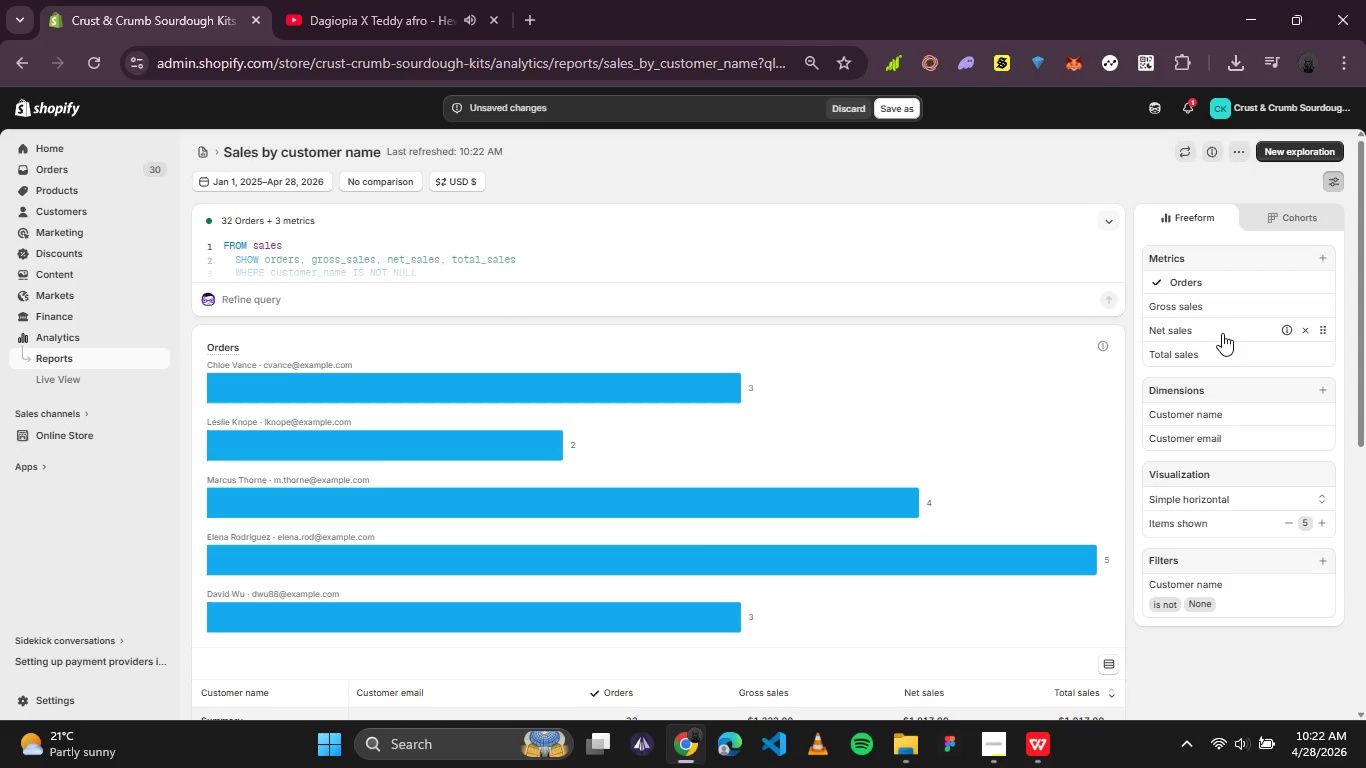 
wait(28.91)
 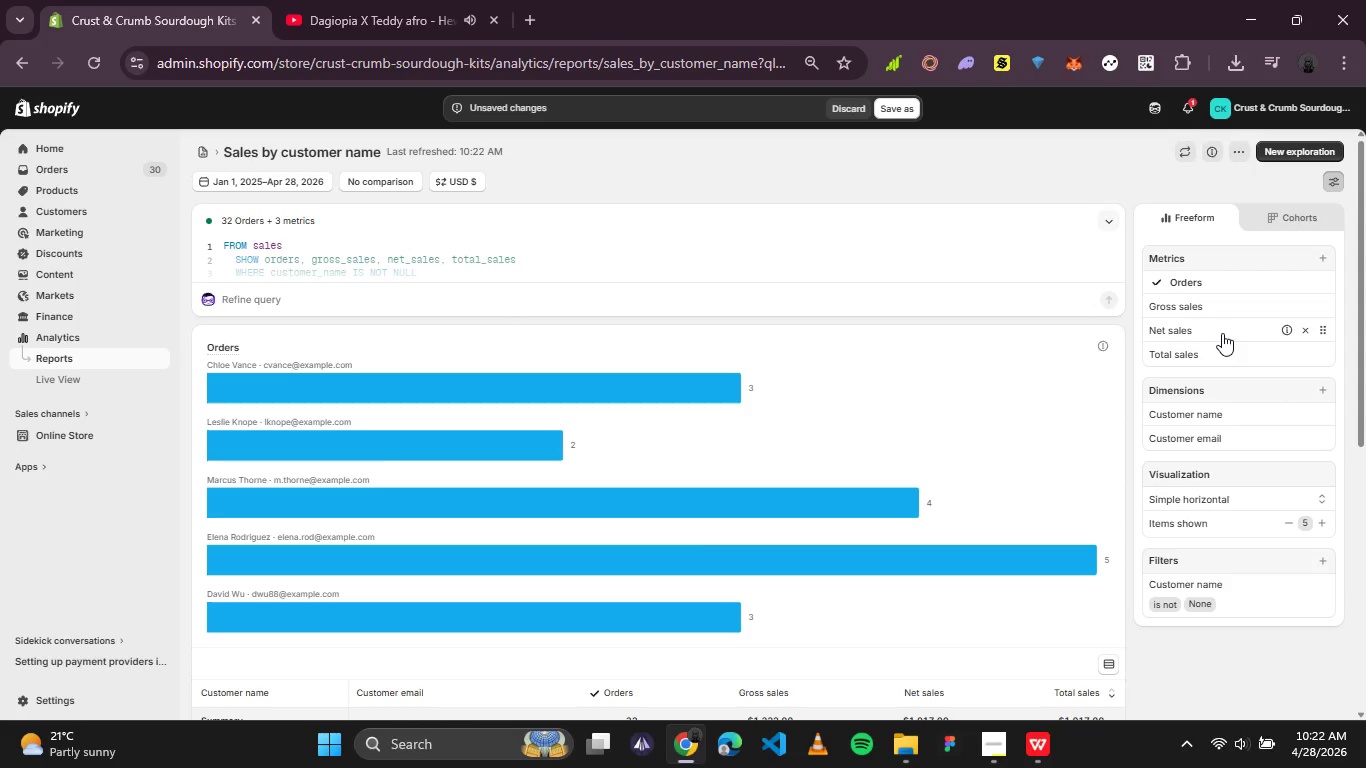 
left_click([318, 182])
 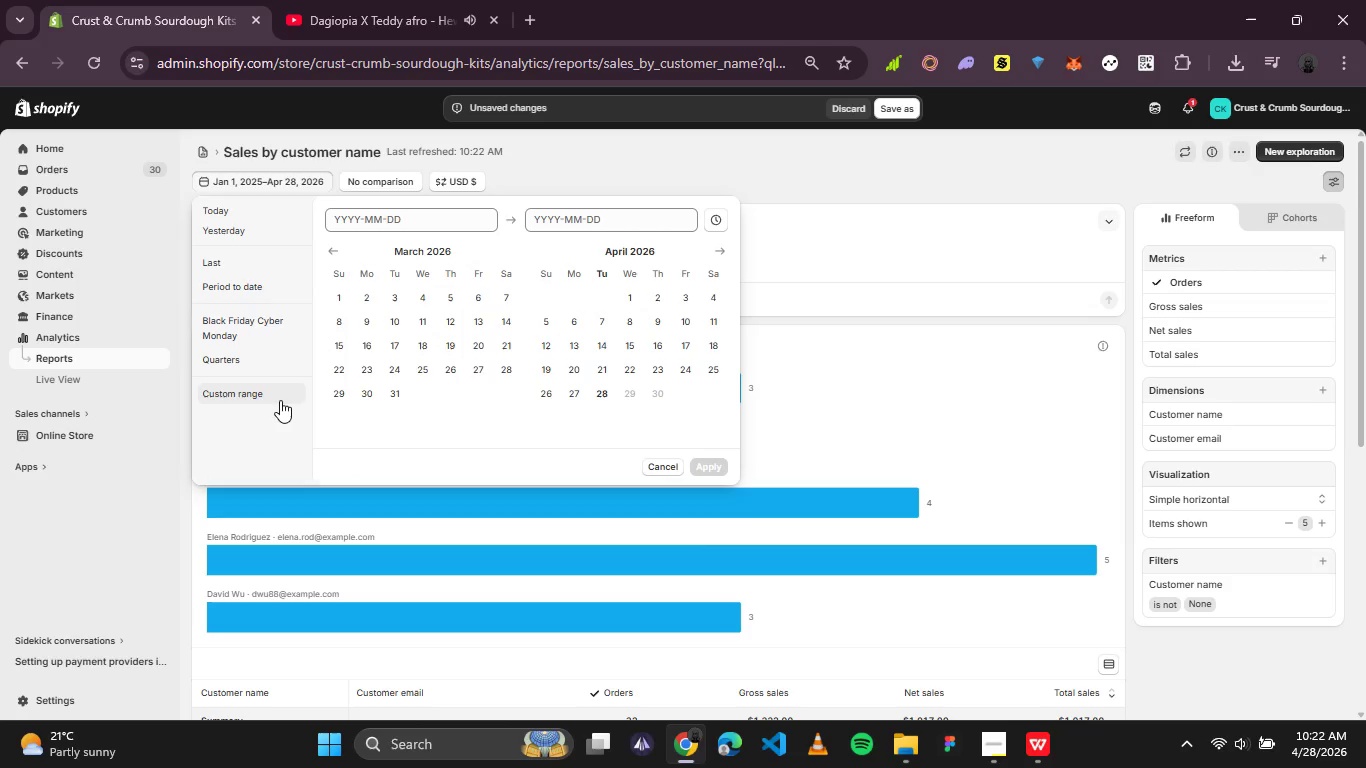 
scroll: coordinate [545, 252], scroll_direction: down, amount: 2.0
 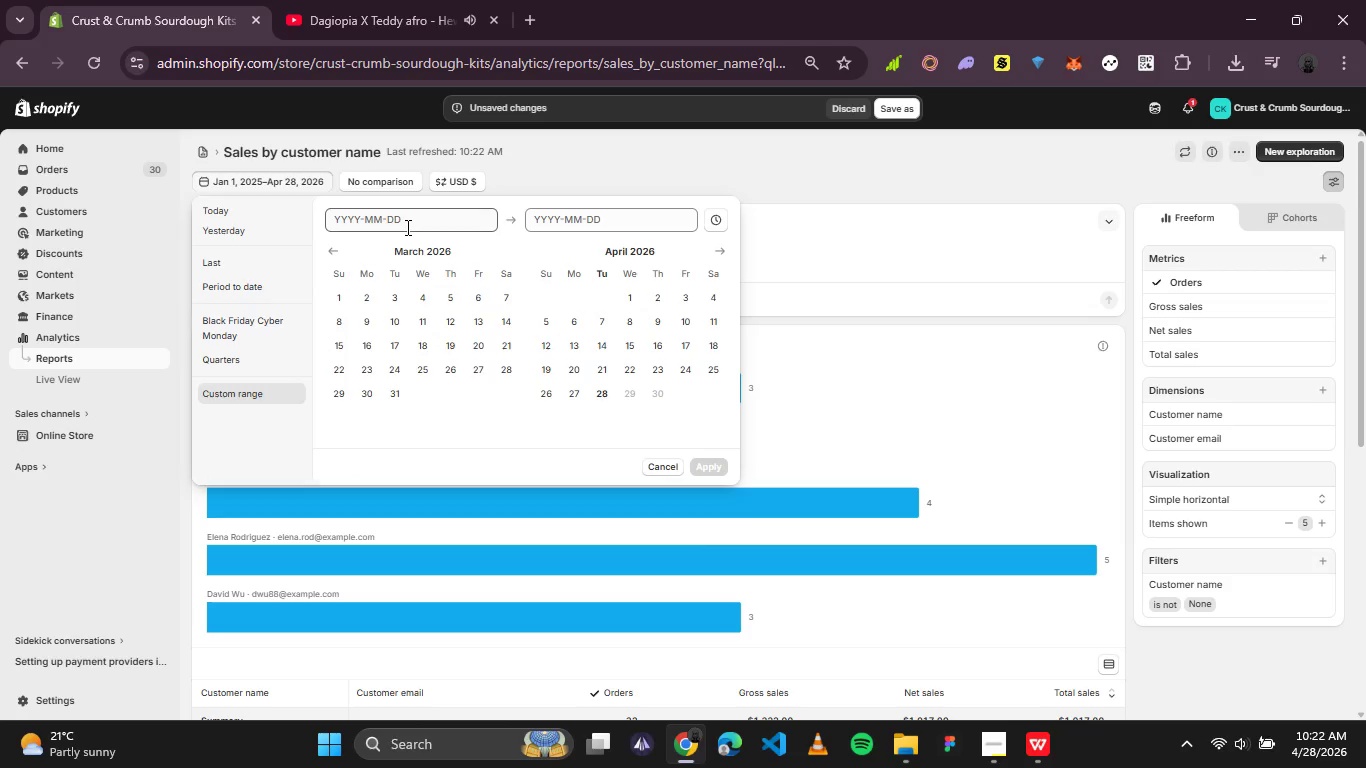 
left_click([406, 227])
 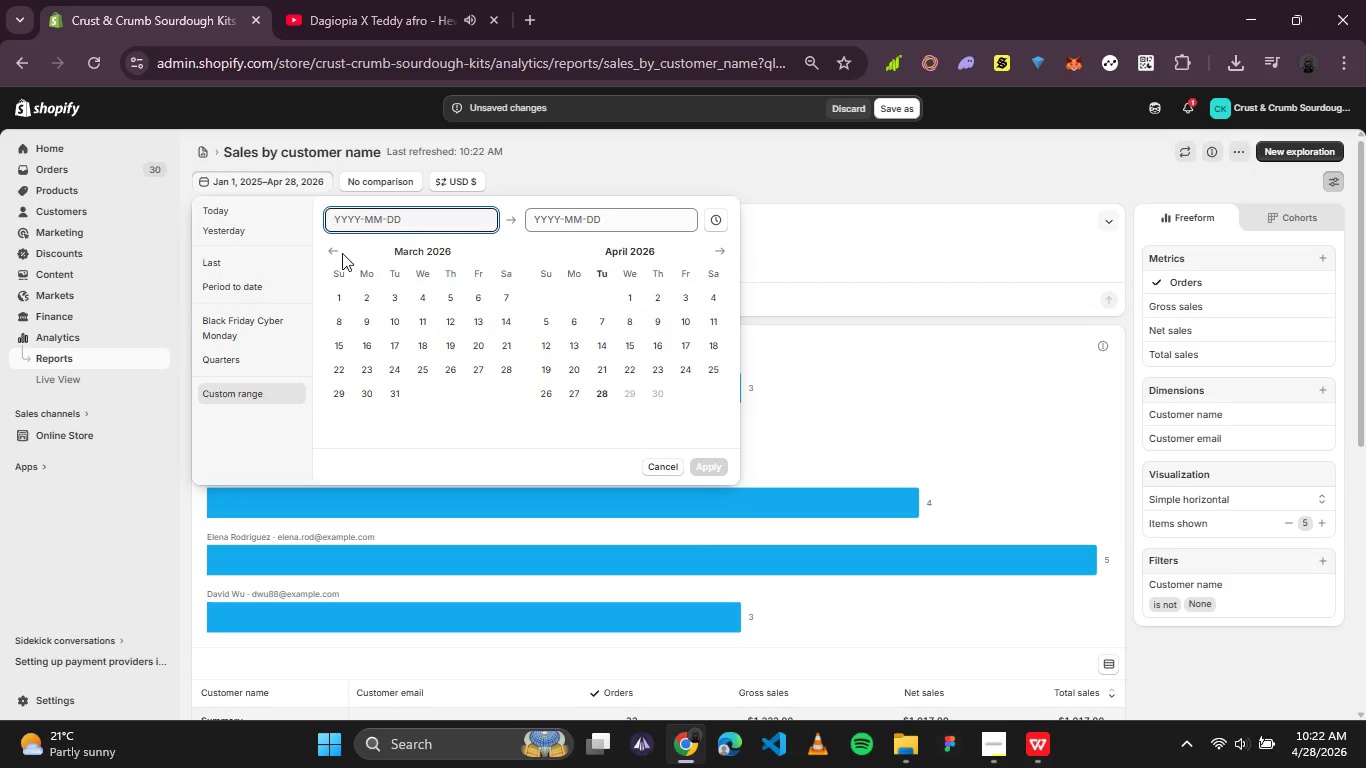 
double_click([340, 253])
 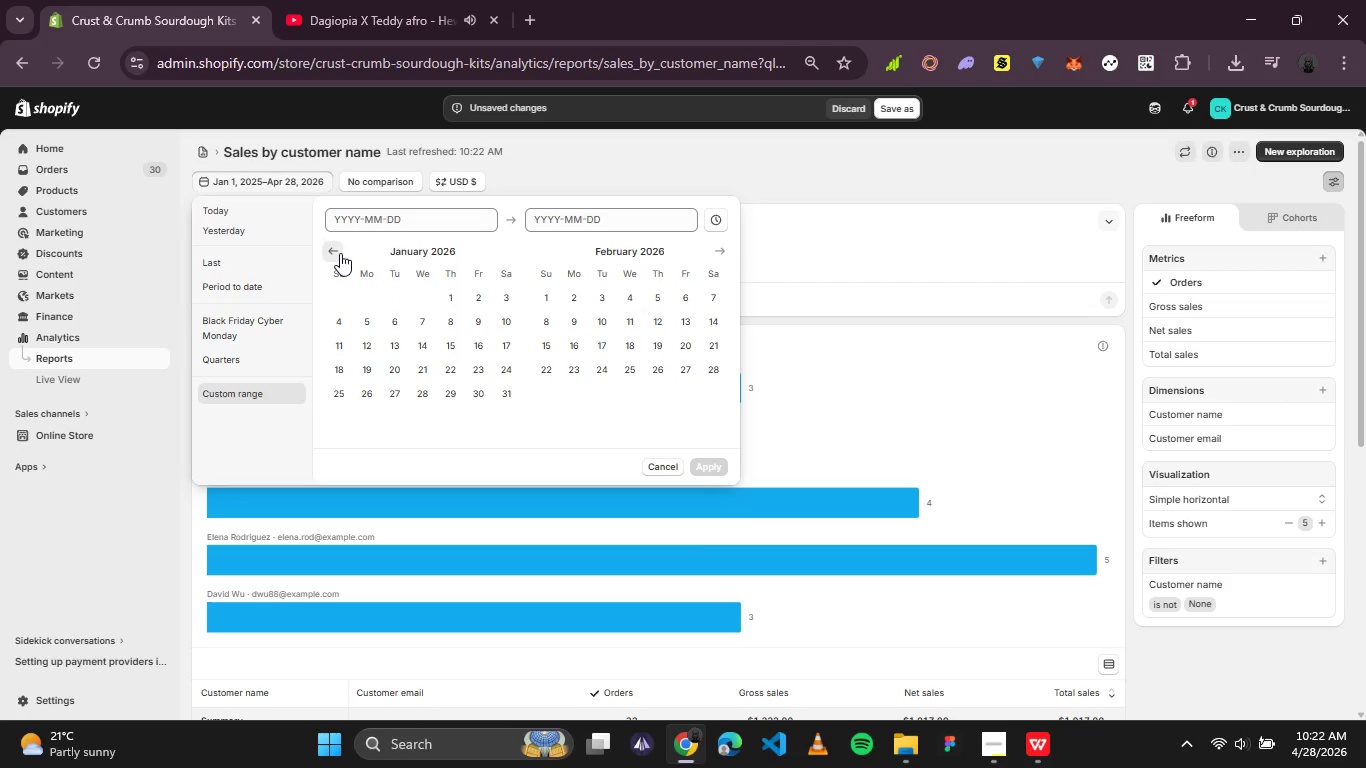 
triple_click([340, 253])
 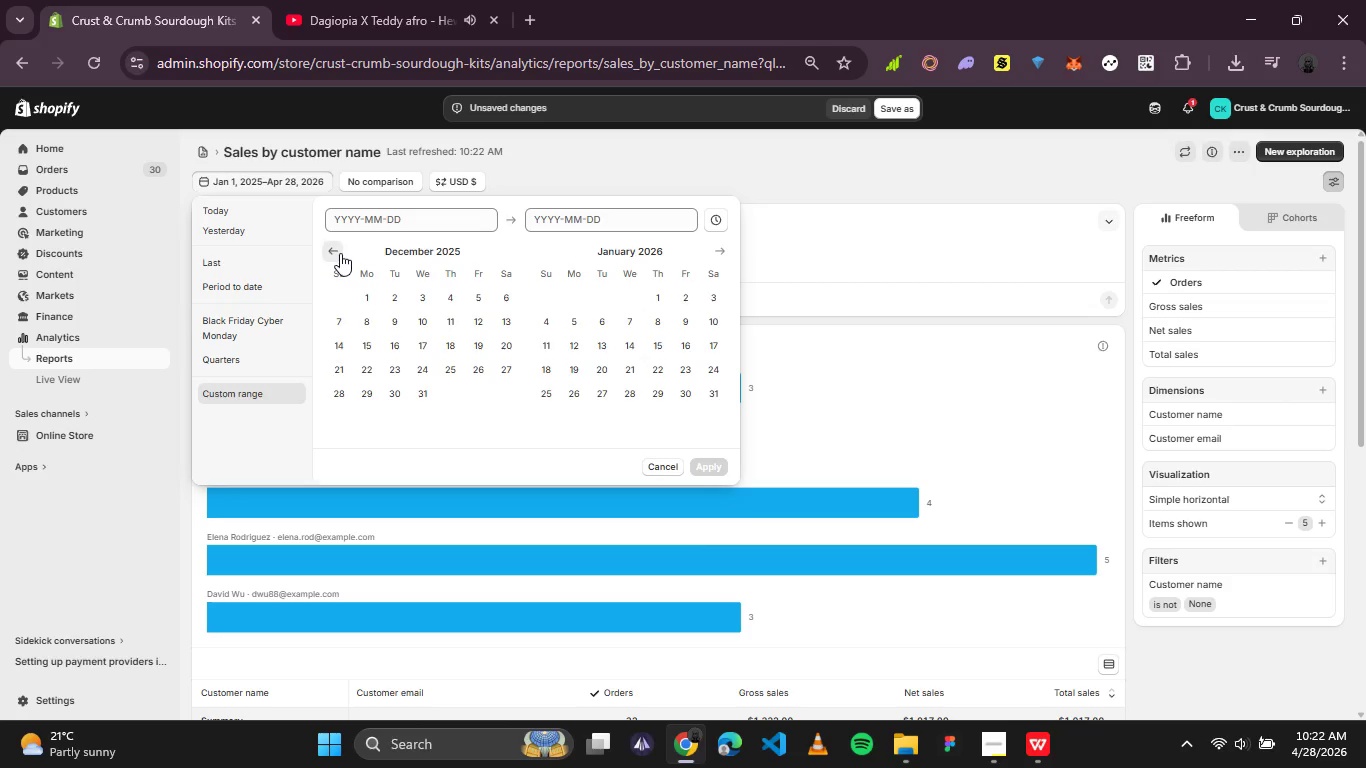 
triple_click([340, 253])
 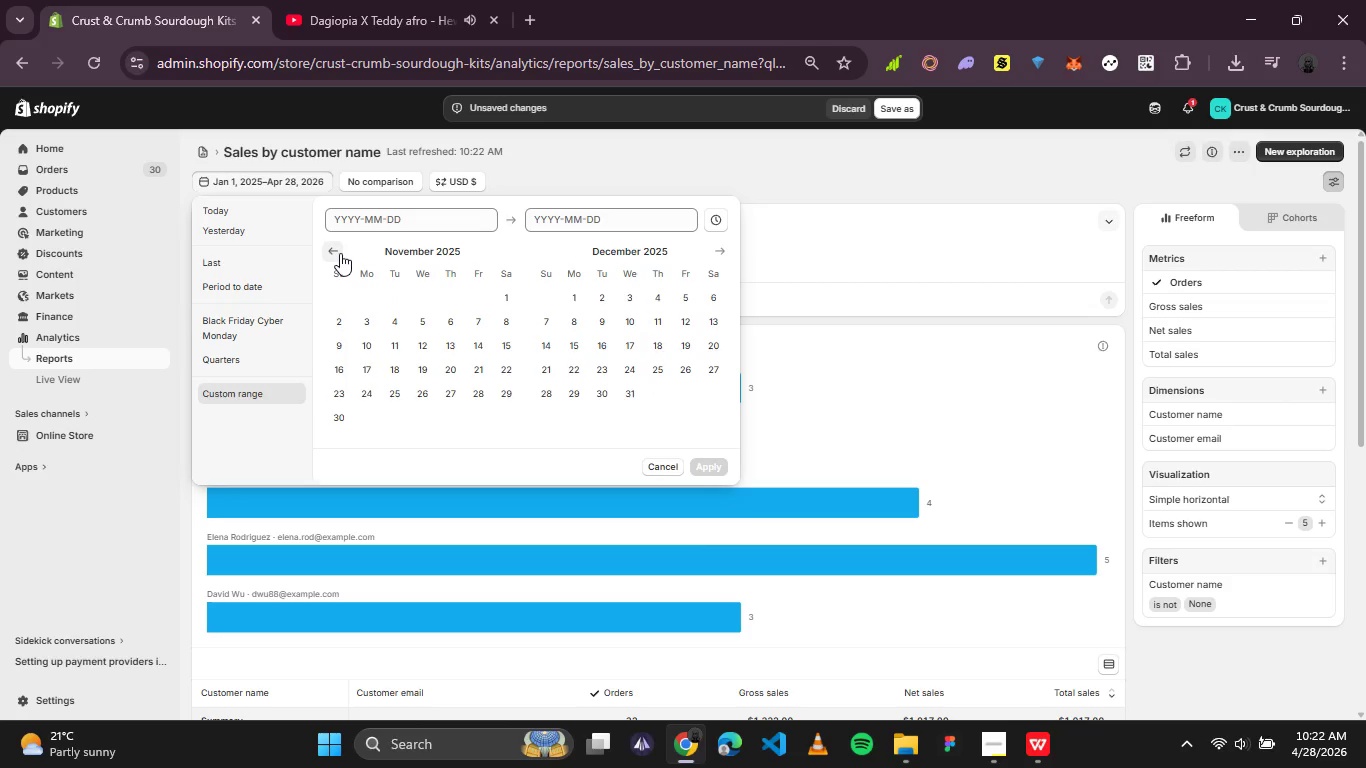 
left_click([340, 253])
 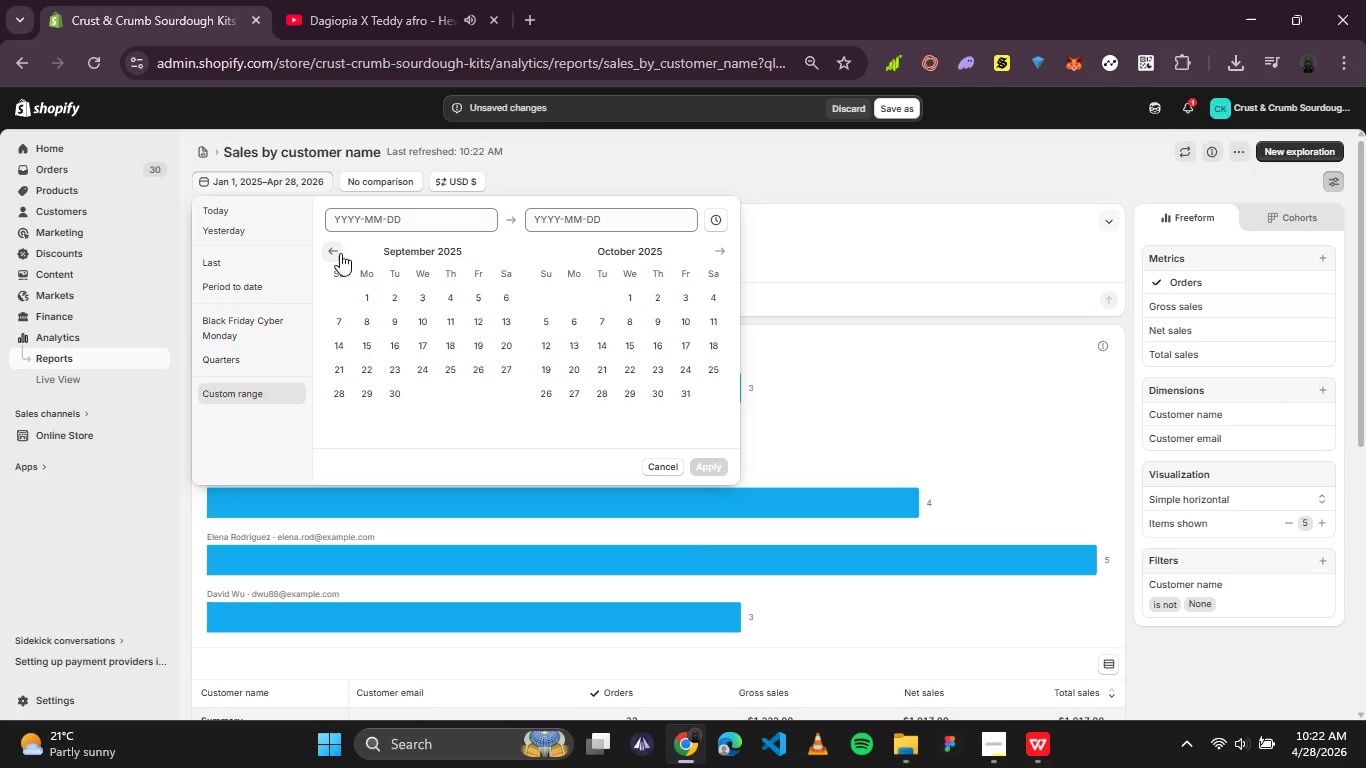 
double_click([340, 253])
 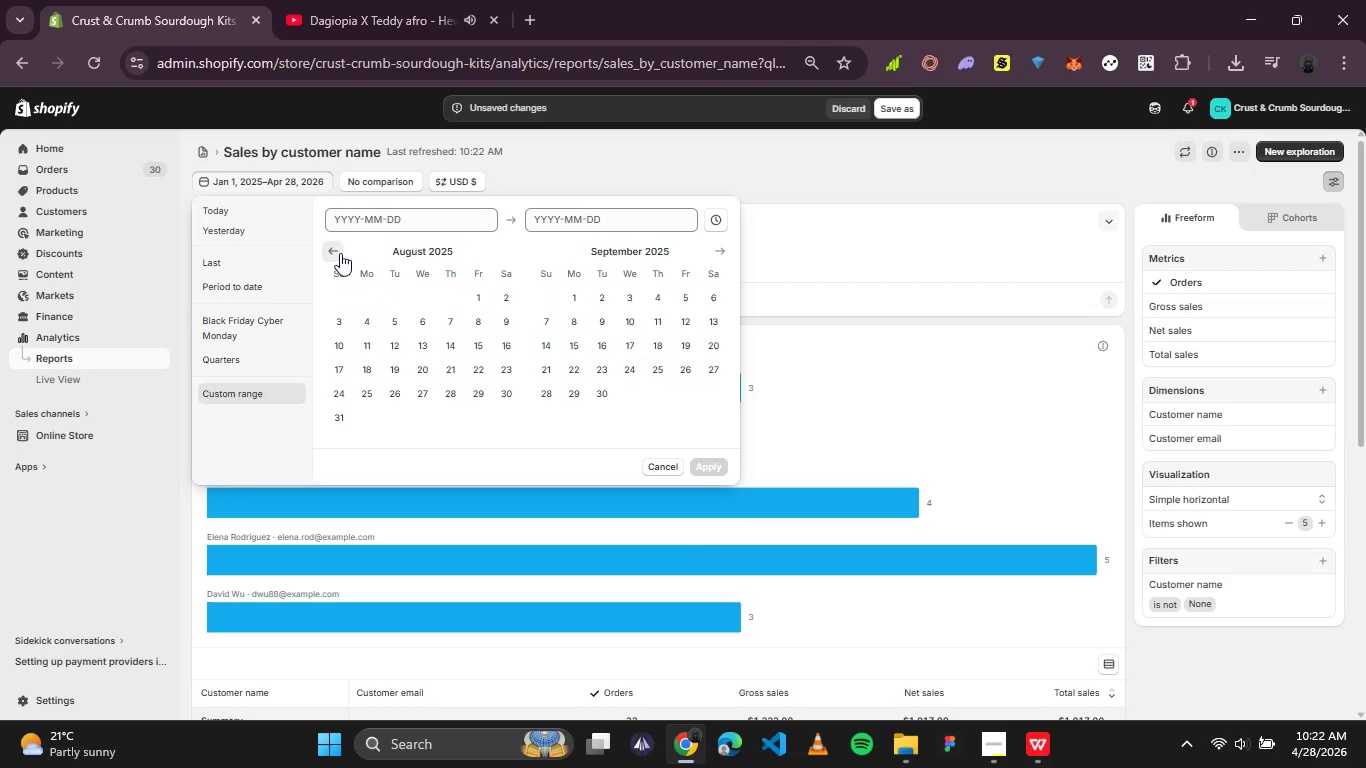 
triple_click([340, 253])
 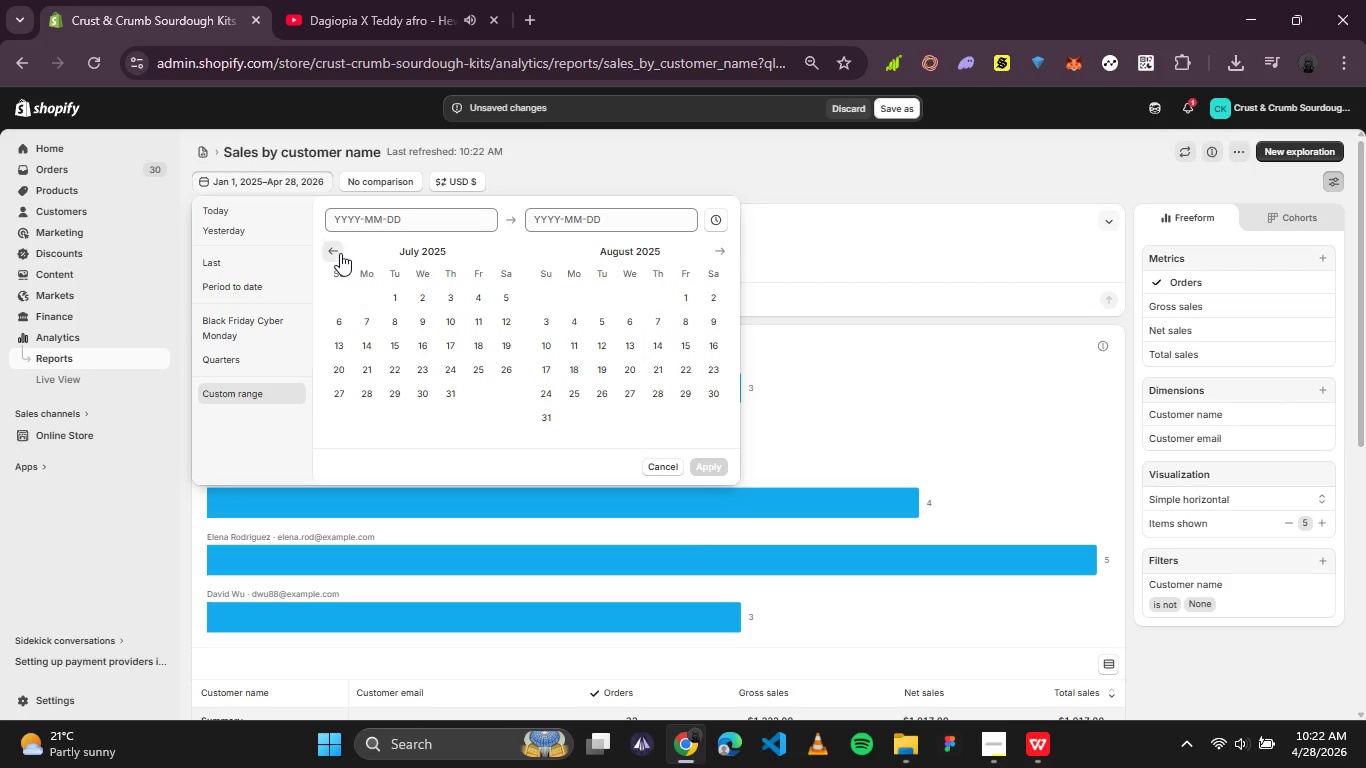 
triple_click([340, 253])
 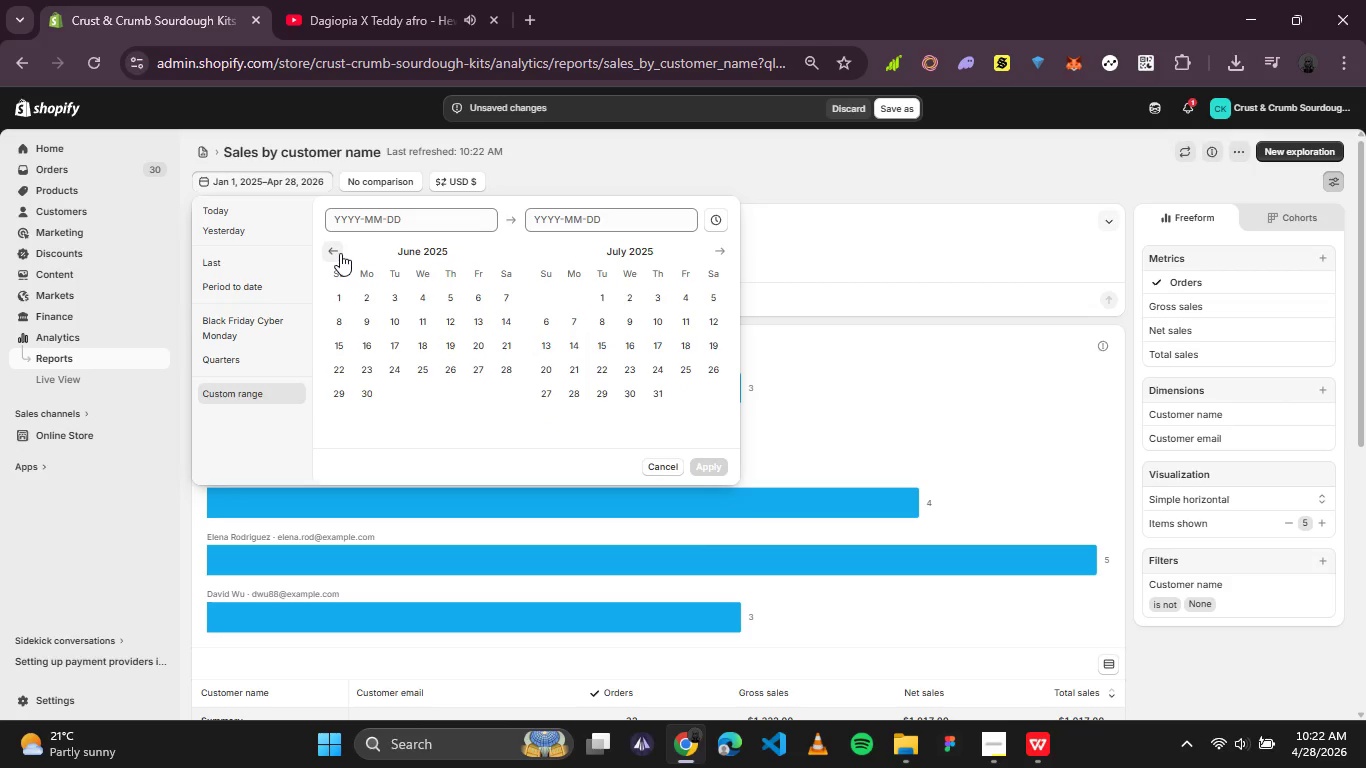 
triple_click([340, 253])
 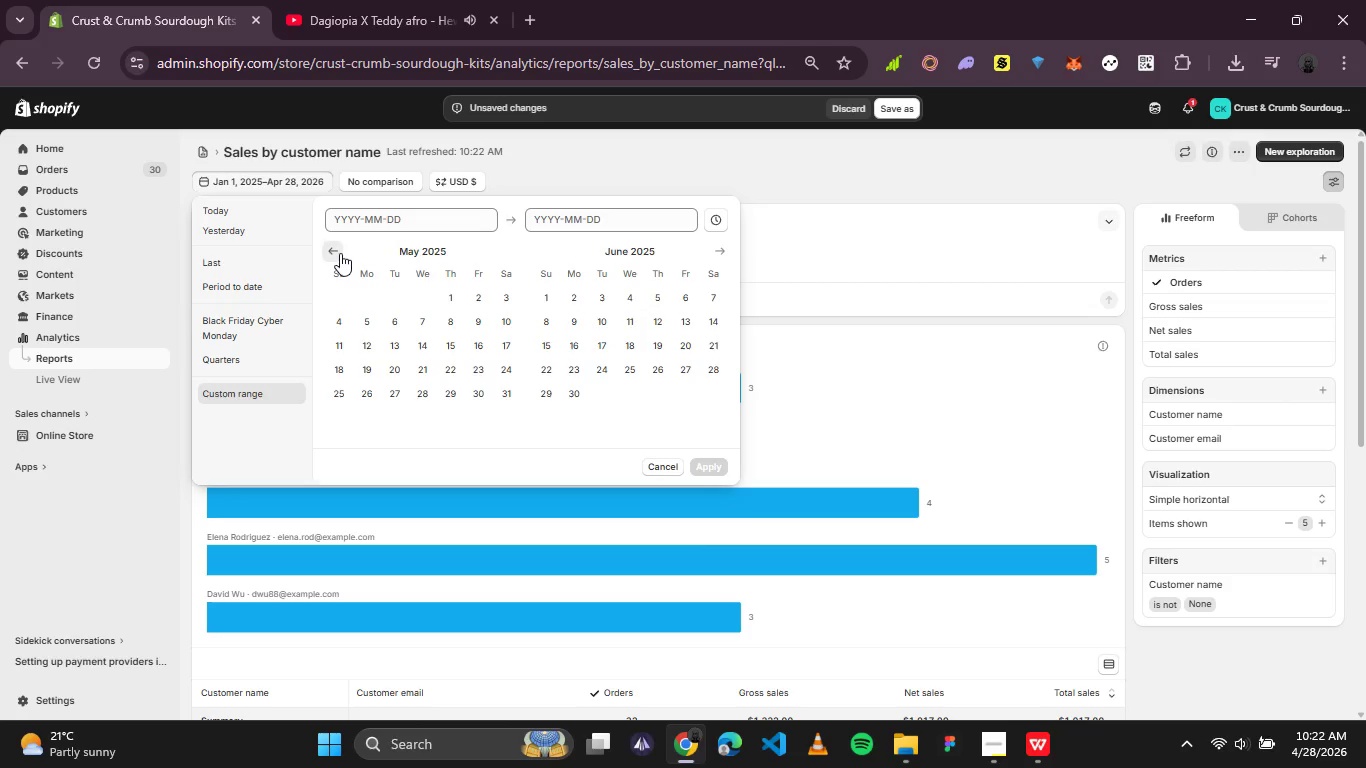 
triple_click([340, 253])
 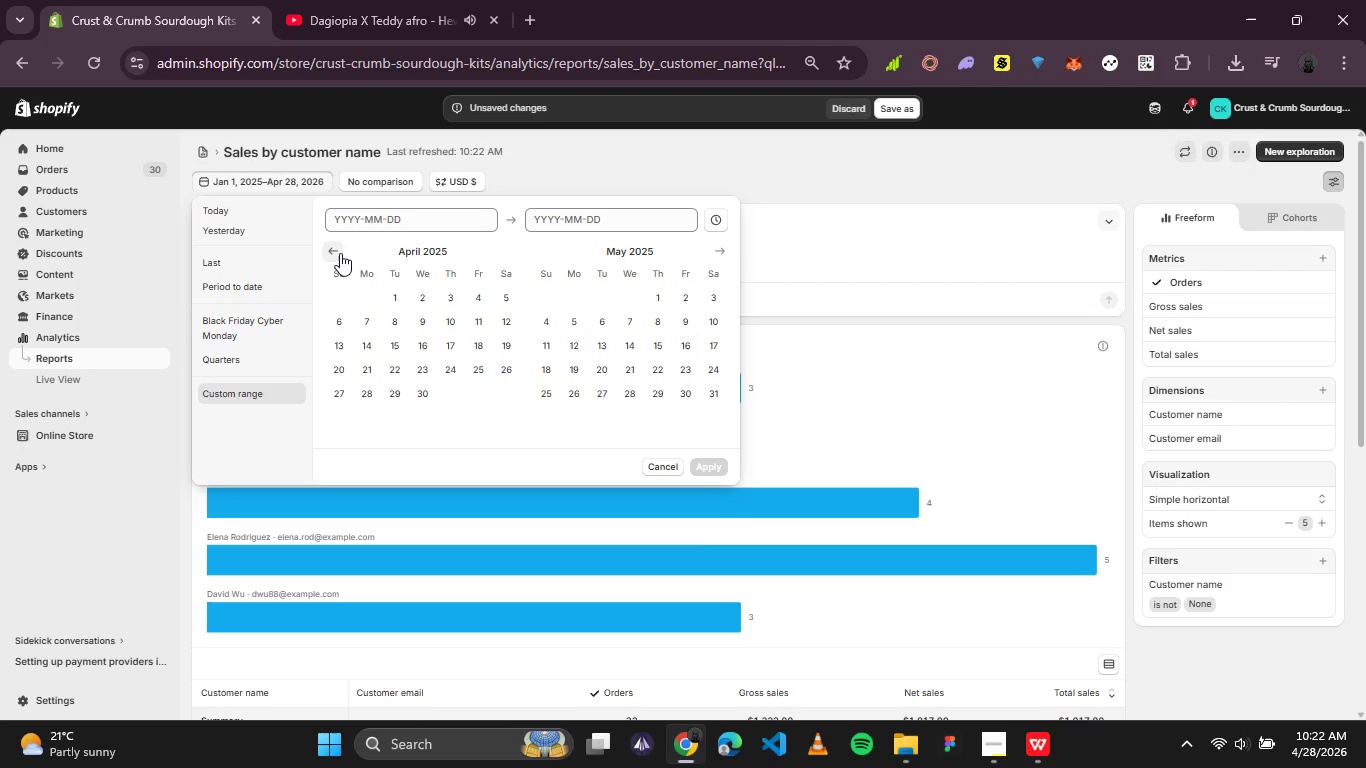 
triple_click([340, 253])
 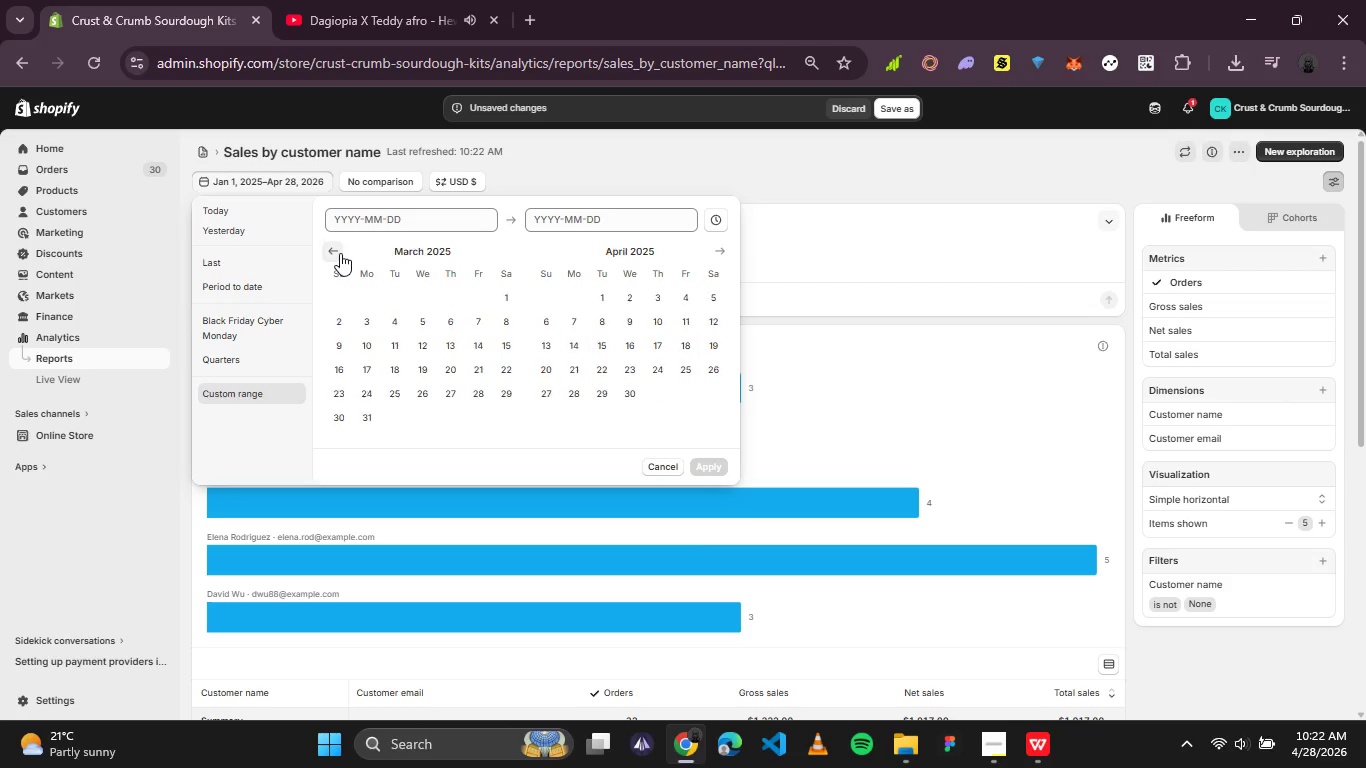 
triple_click([340, 253])
 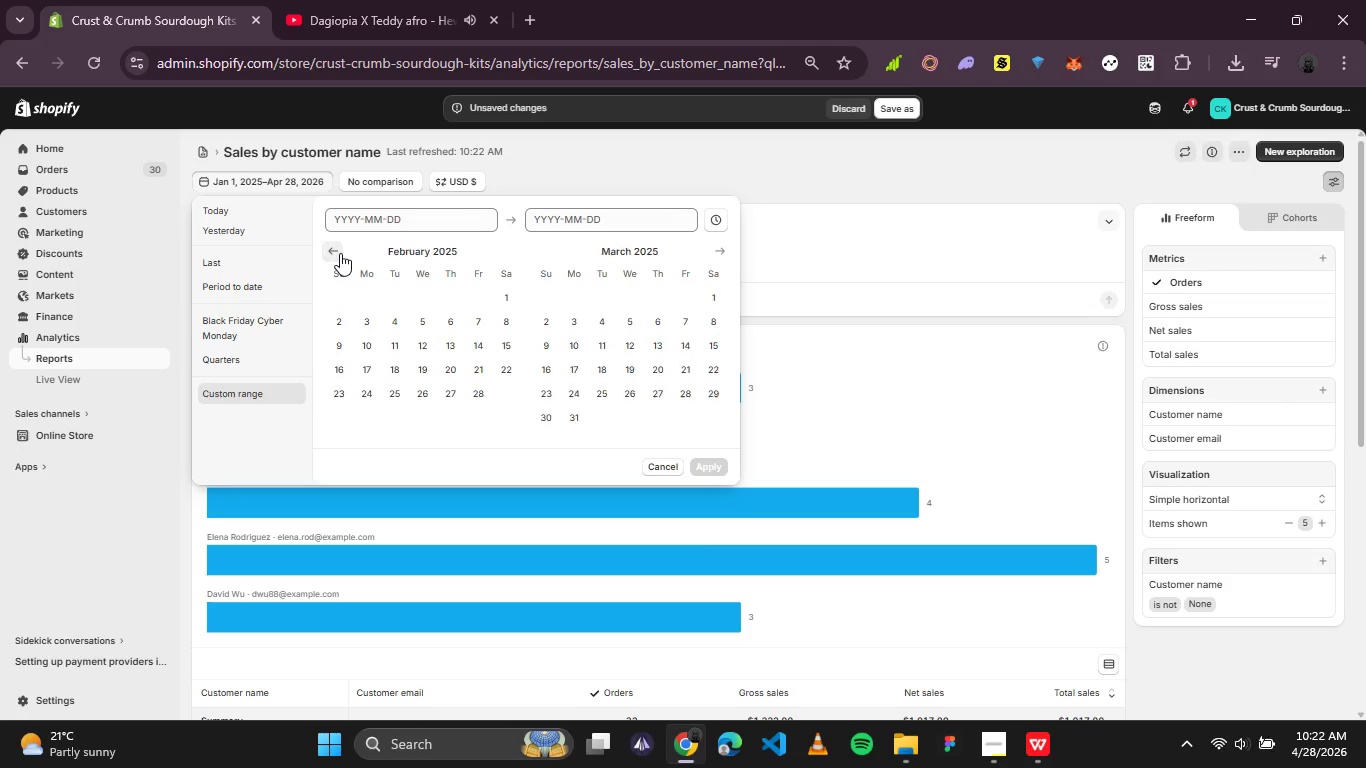 
triple_click([340, 253])
 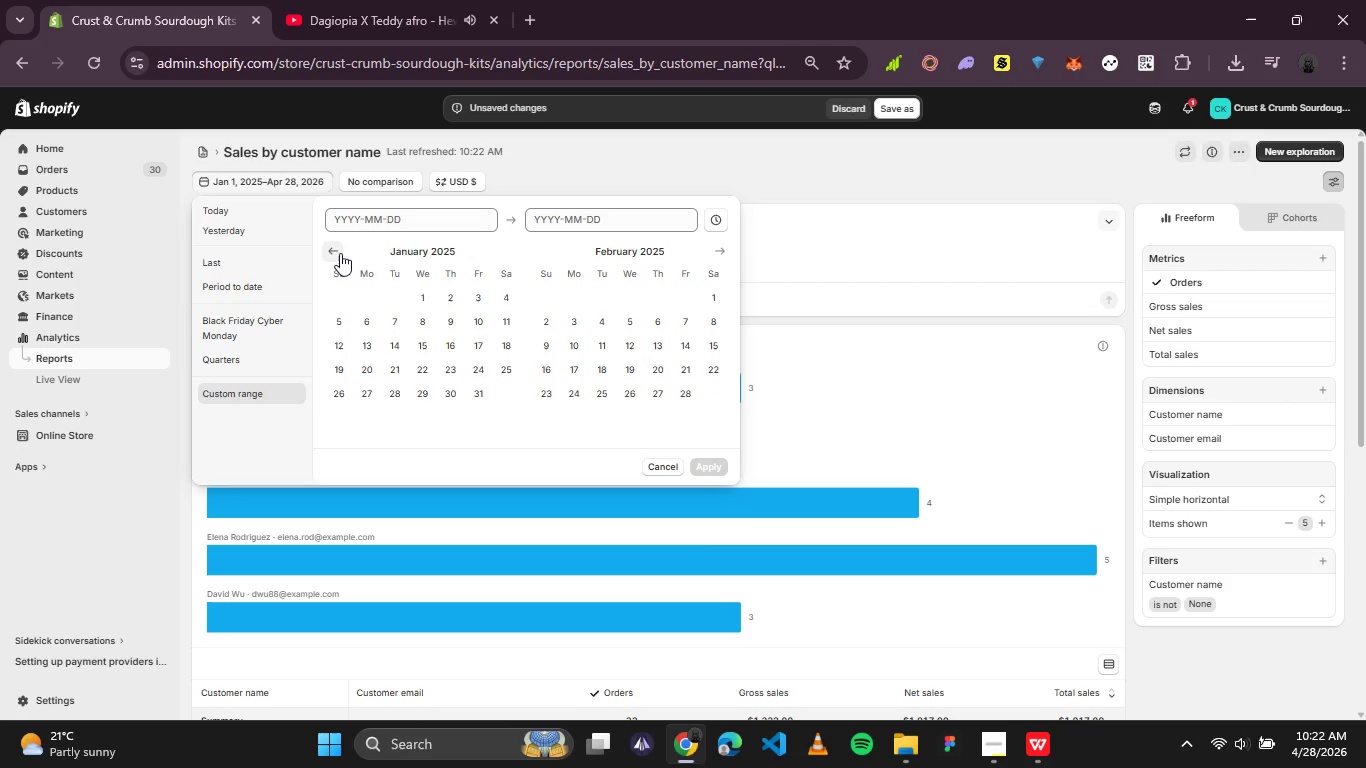 
triple_click([340, 253])
 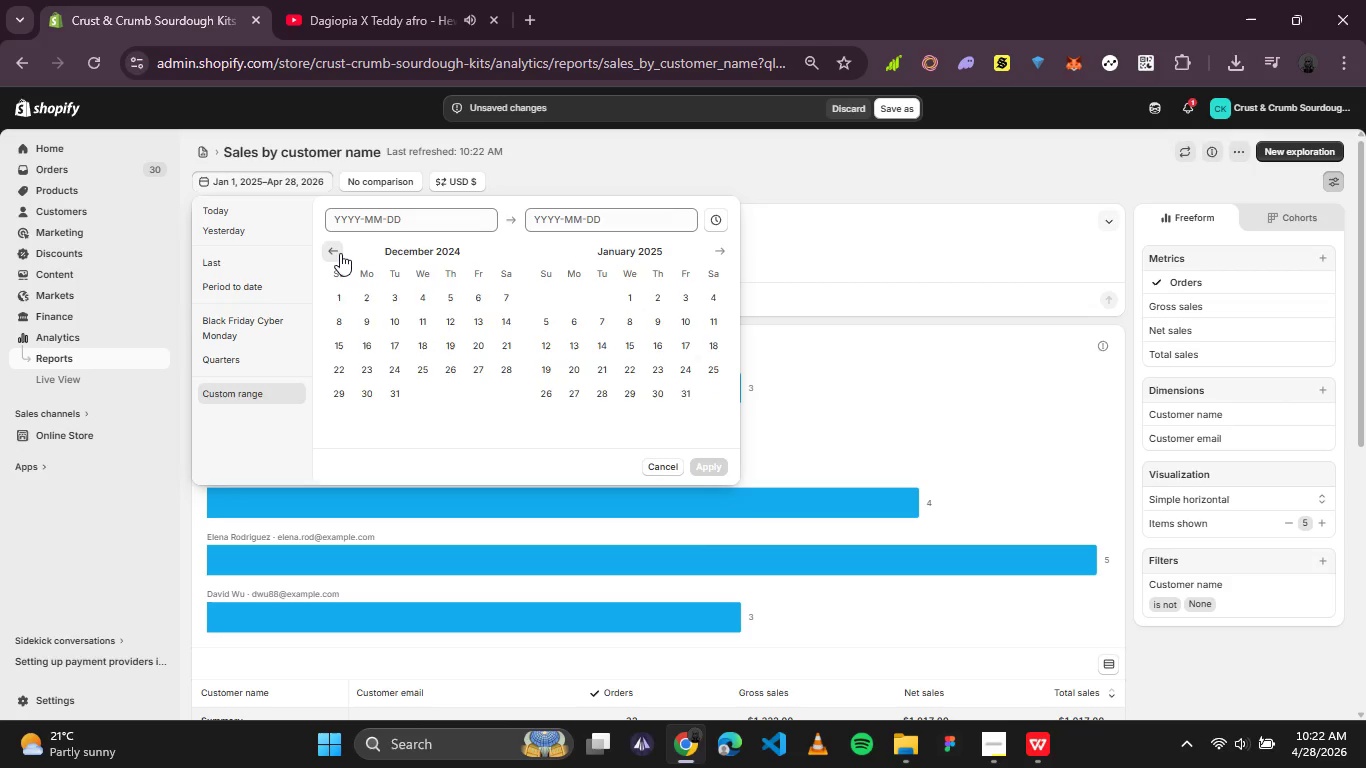 
triple_click([340, 253])
 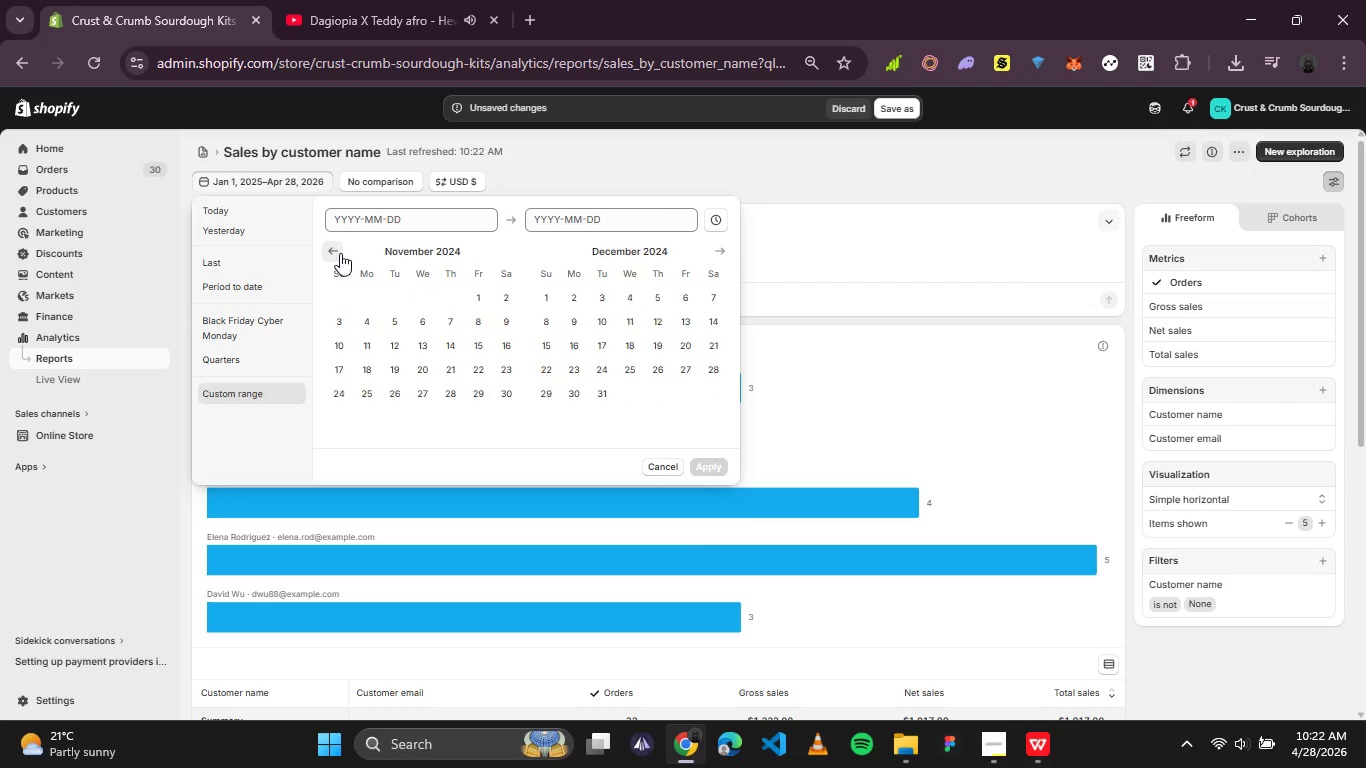 
triple_click([340, 253])
 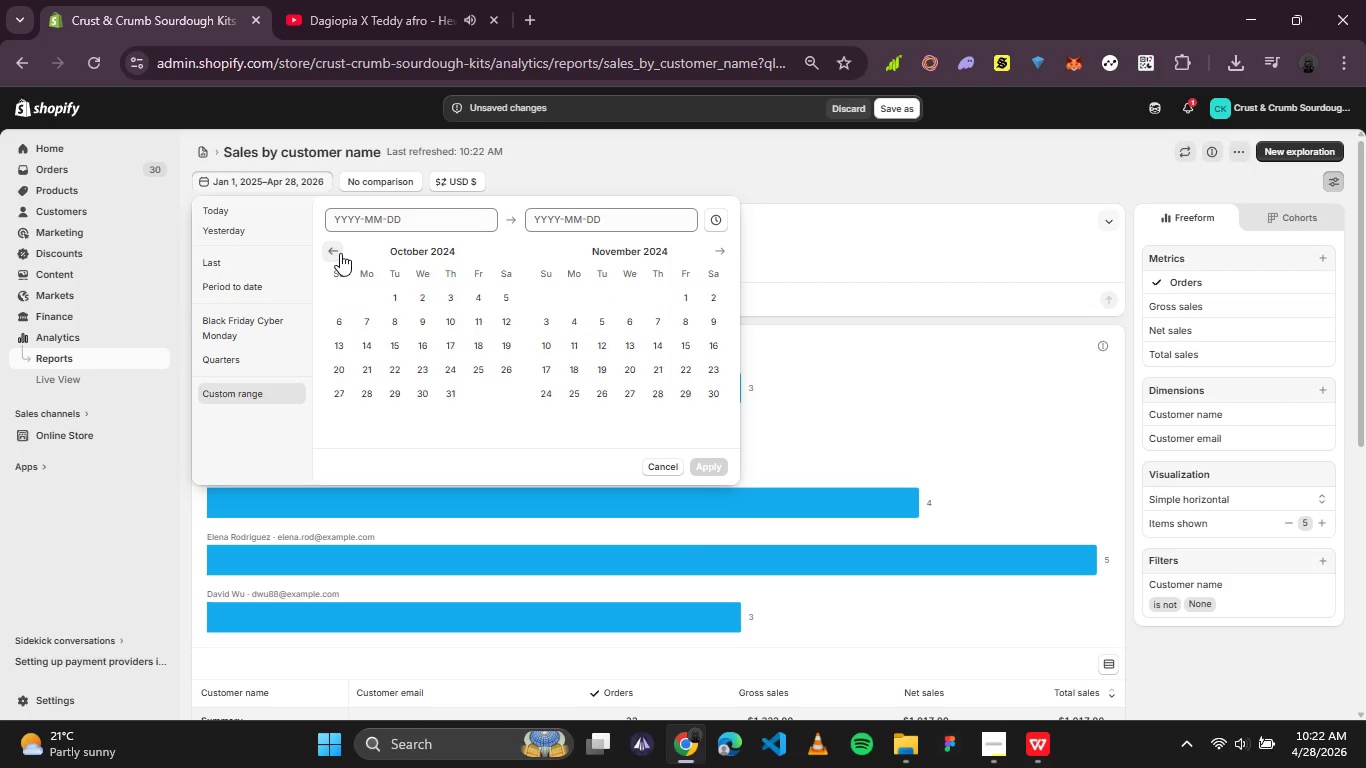 
triple_click([340, 253])
 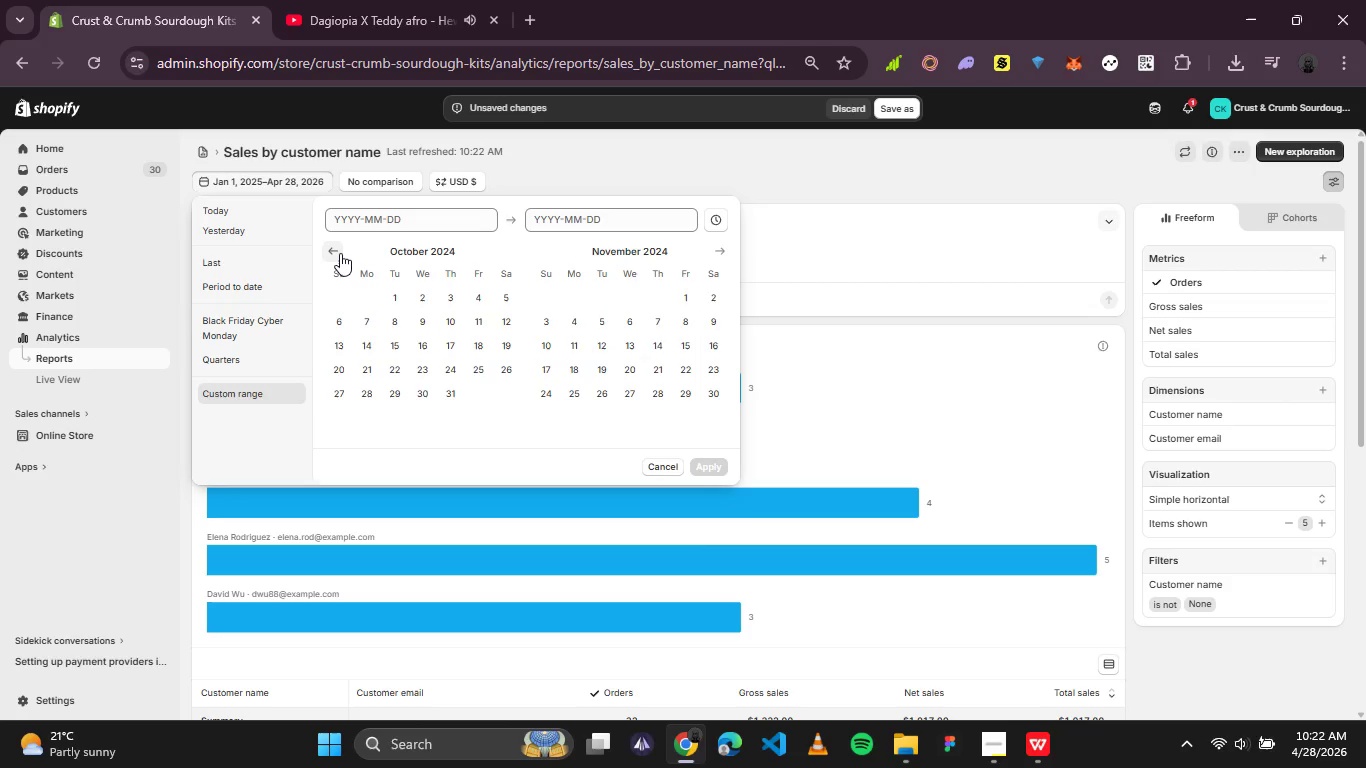 
triple_click([340, 253])
 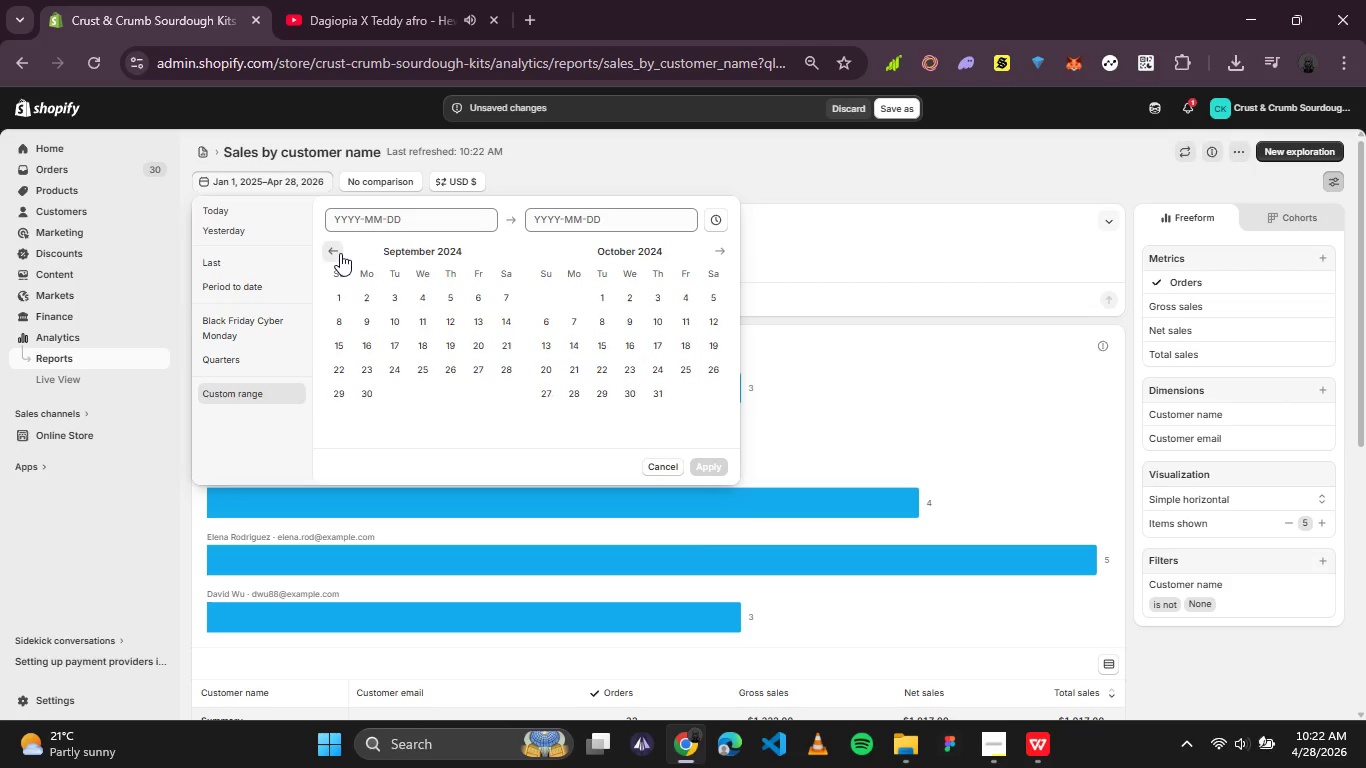 
triple_click([340, 253])
 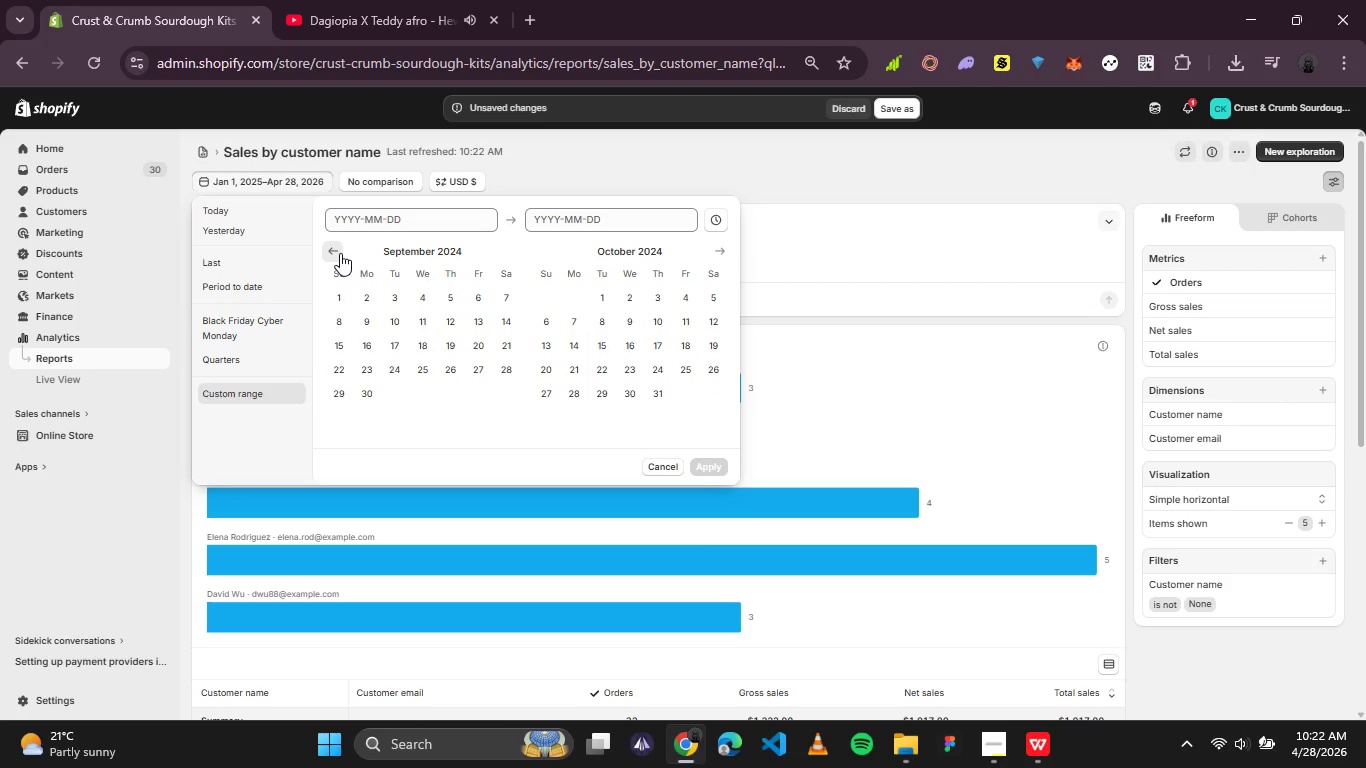 
triple_click([340, 253])
 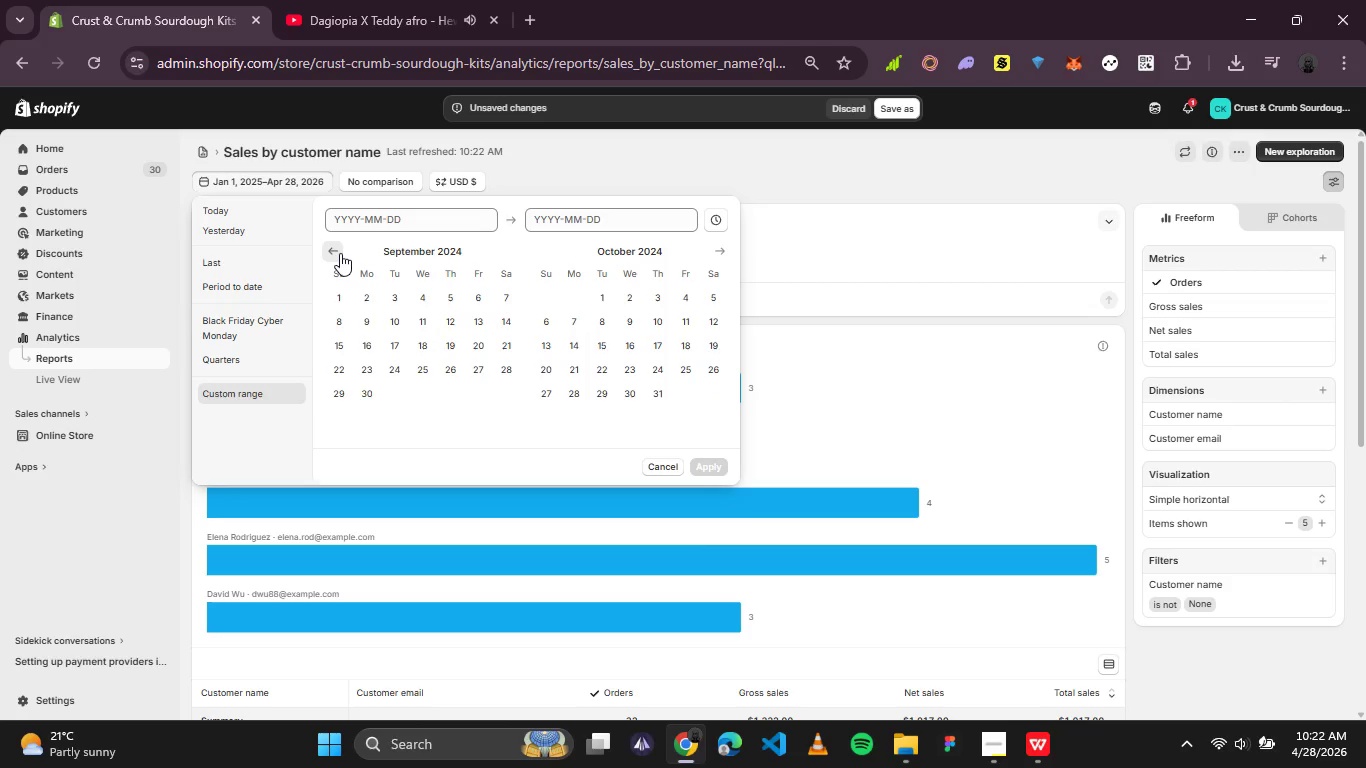 
triple_click([340, 253])
 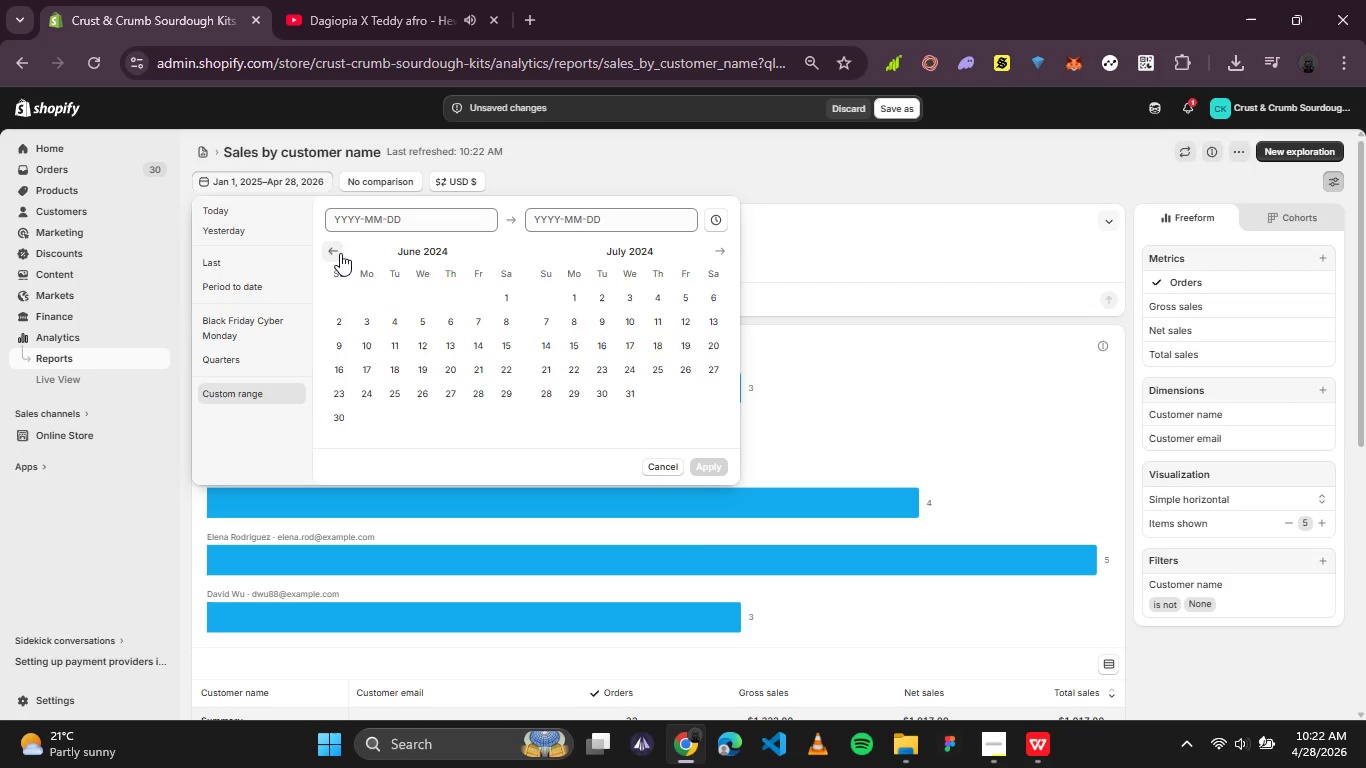 
triple_click([340, 253])
 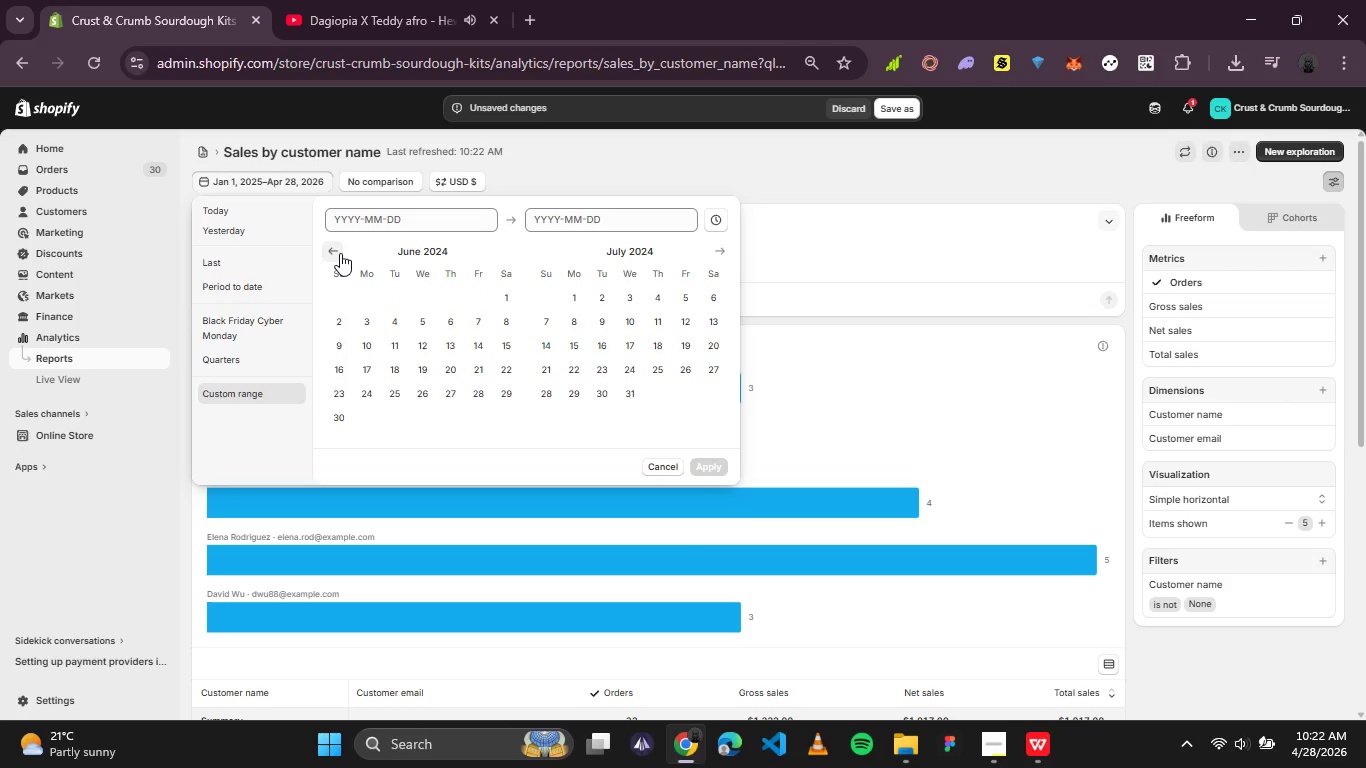 
triple_click([340, 253])
 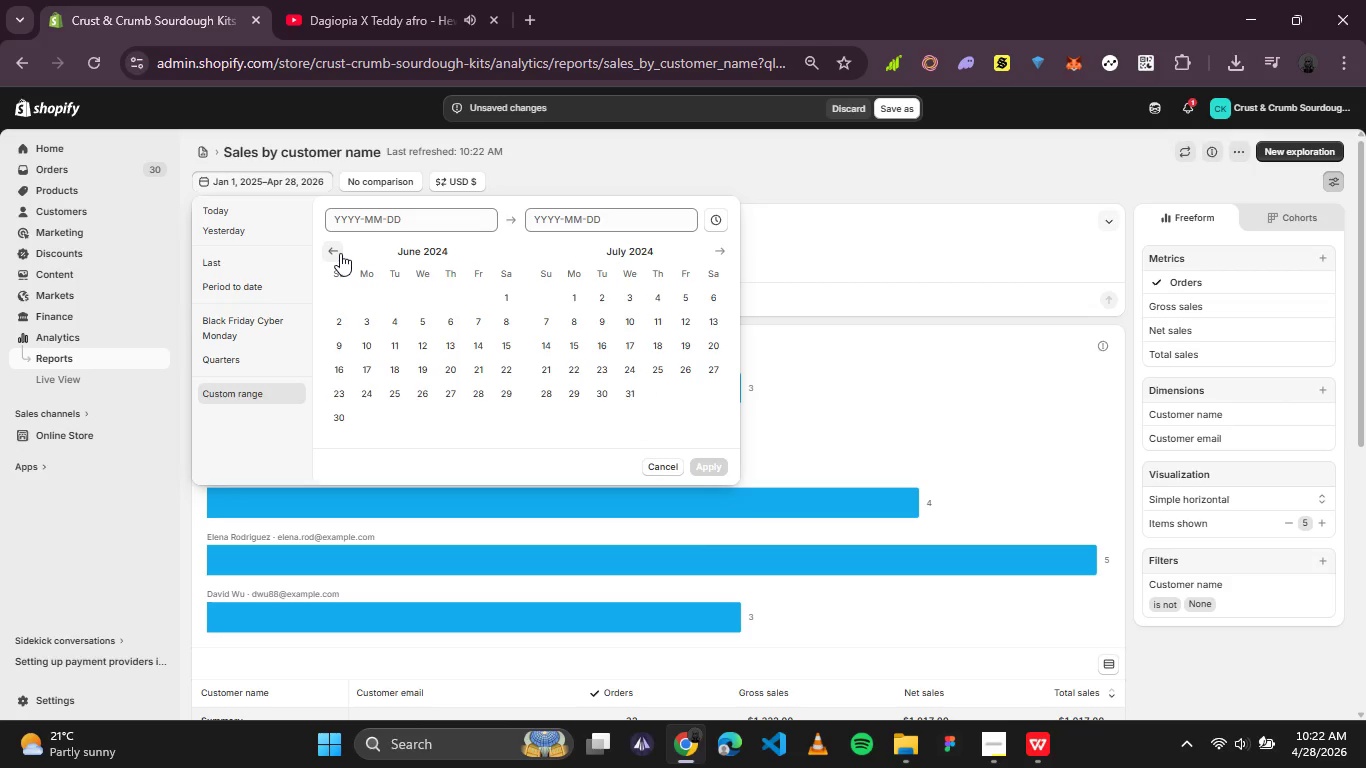 
triple_click([340, 253])
 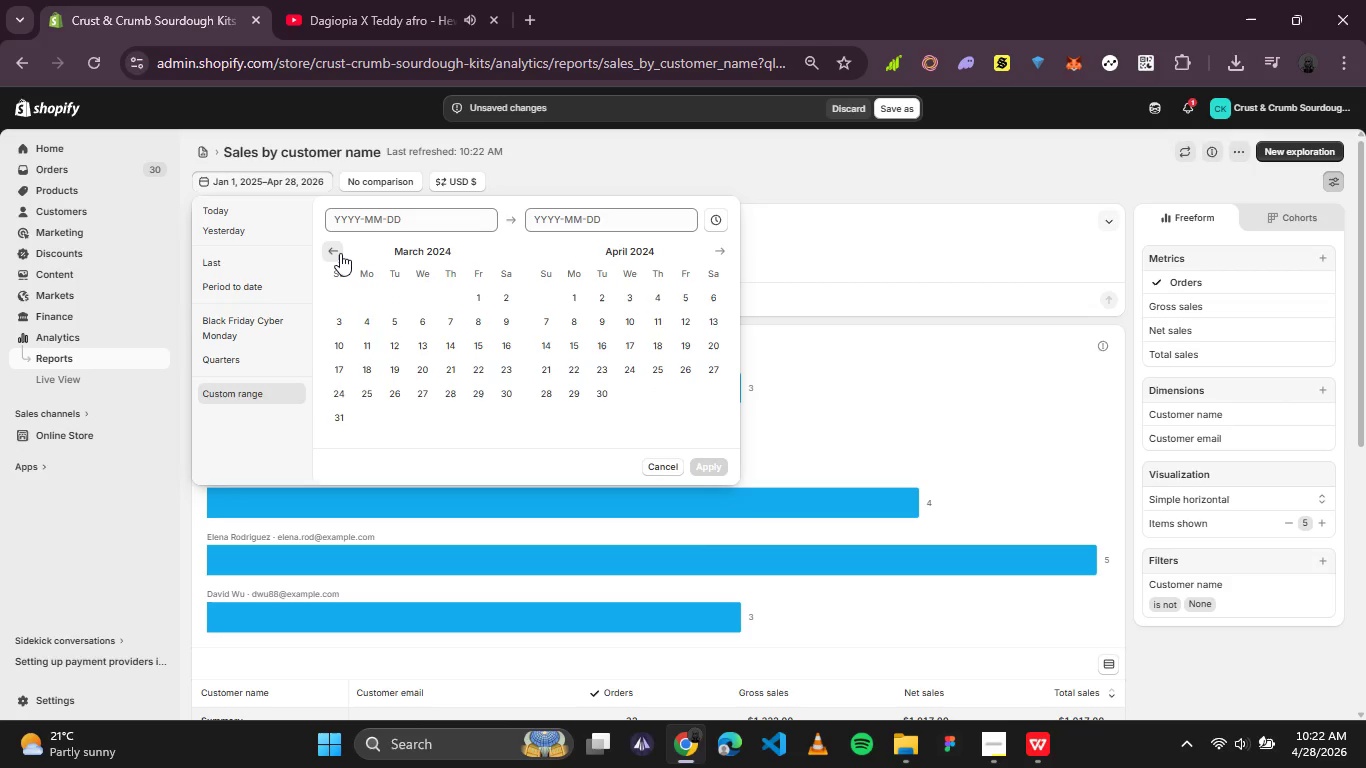 
triple_click([340, 253])
 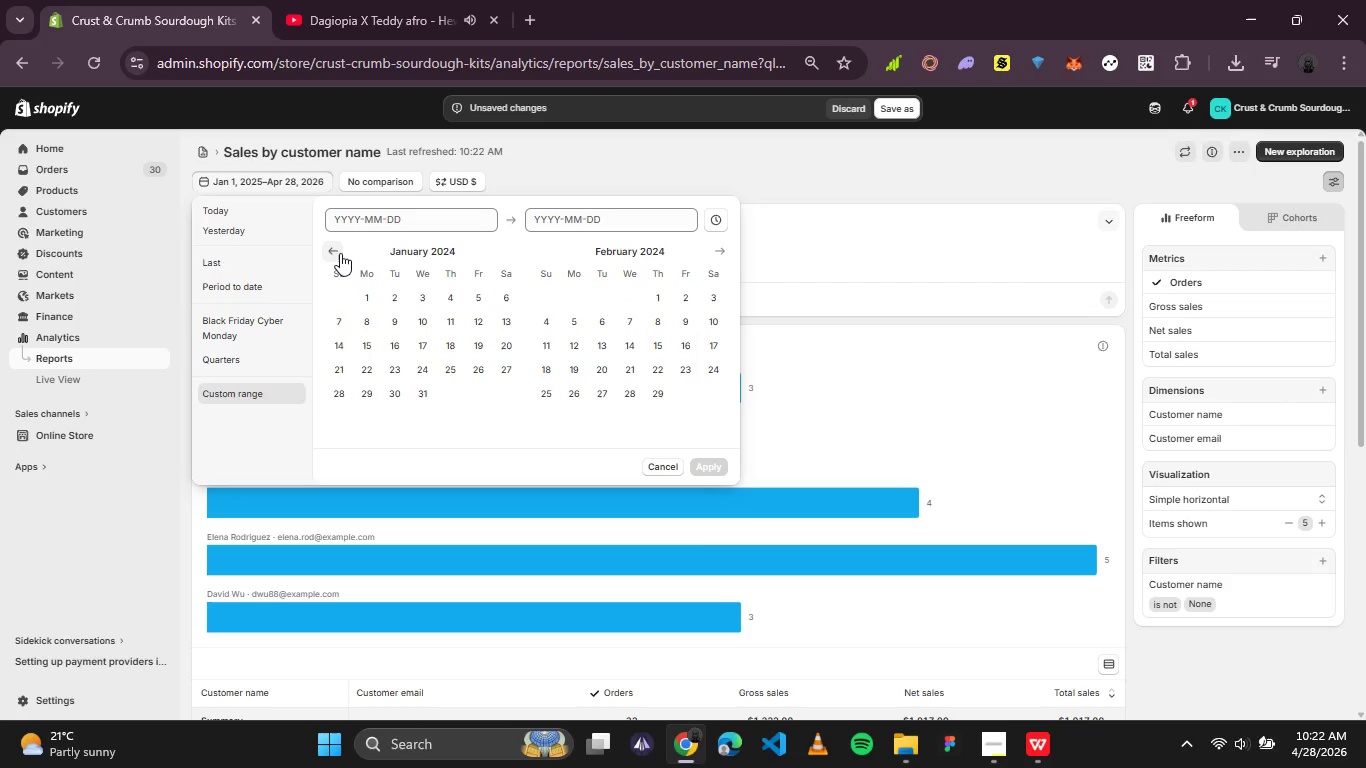 
triple_click([340, 253])
 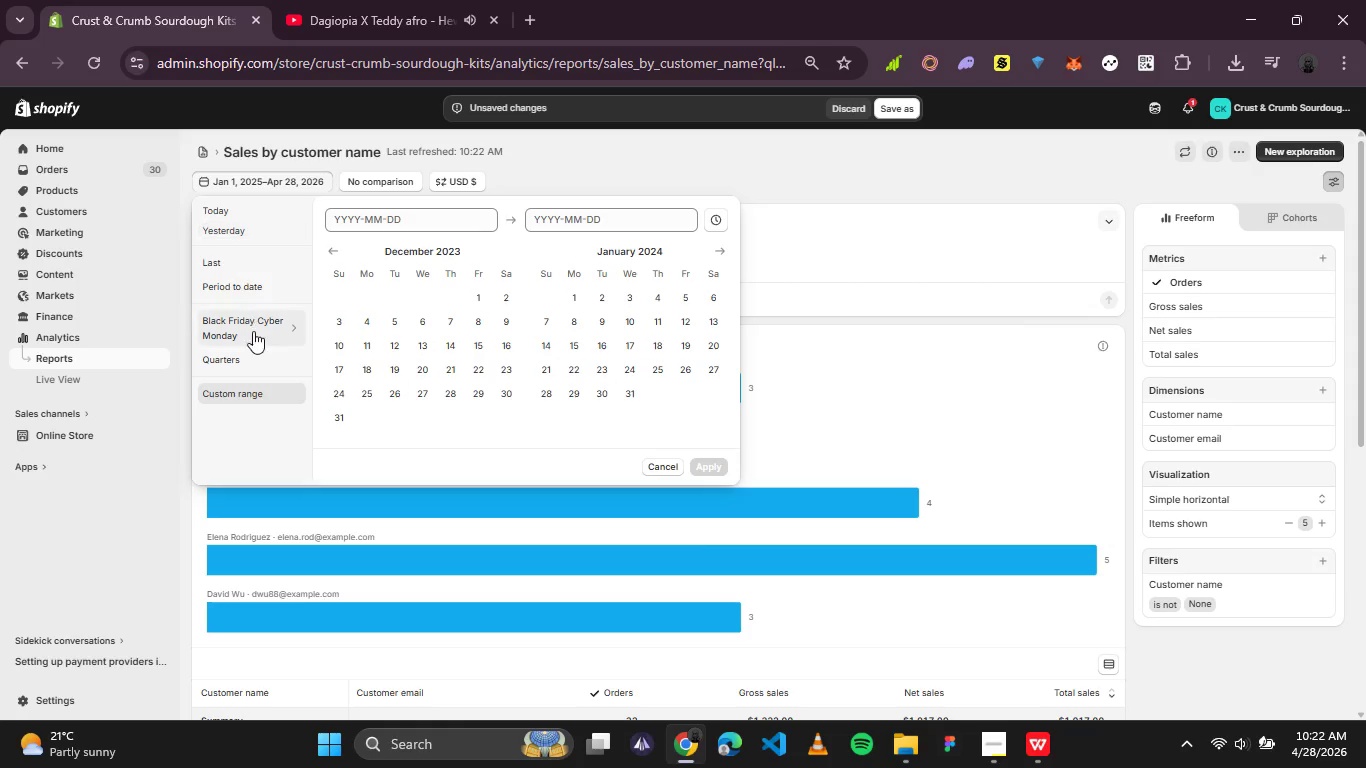 
left_click([281, 357])
 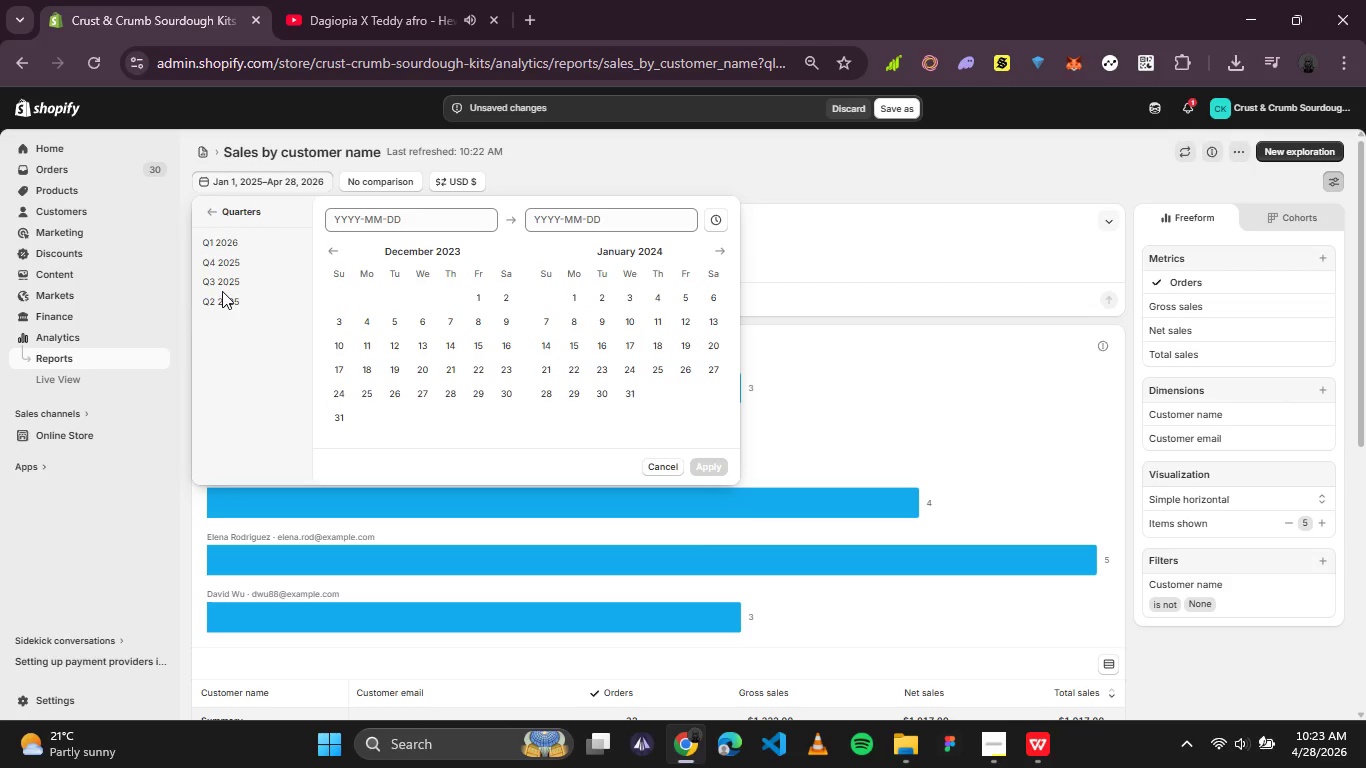 
wait(14.14)
 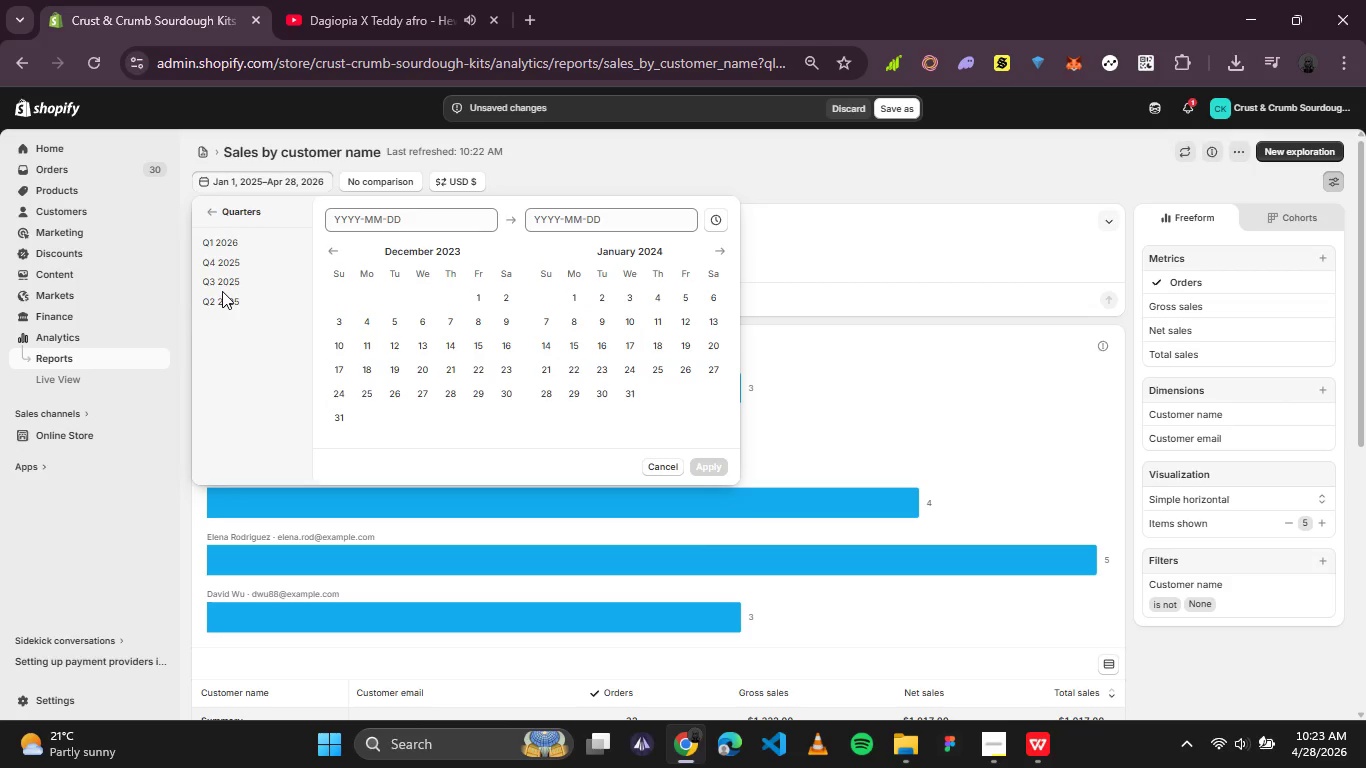 
left_click([205, 219])
 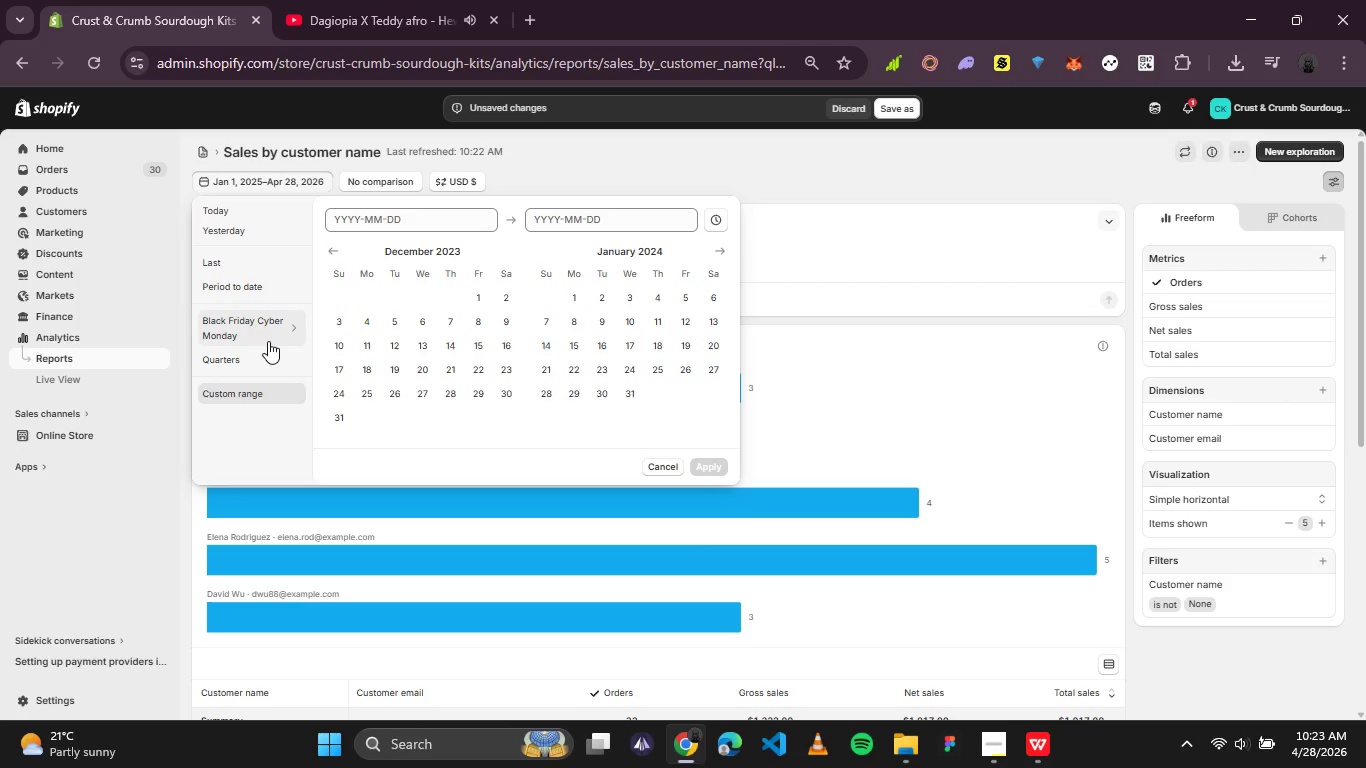 
wait(28.94)
 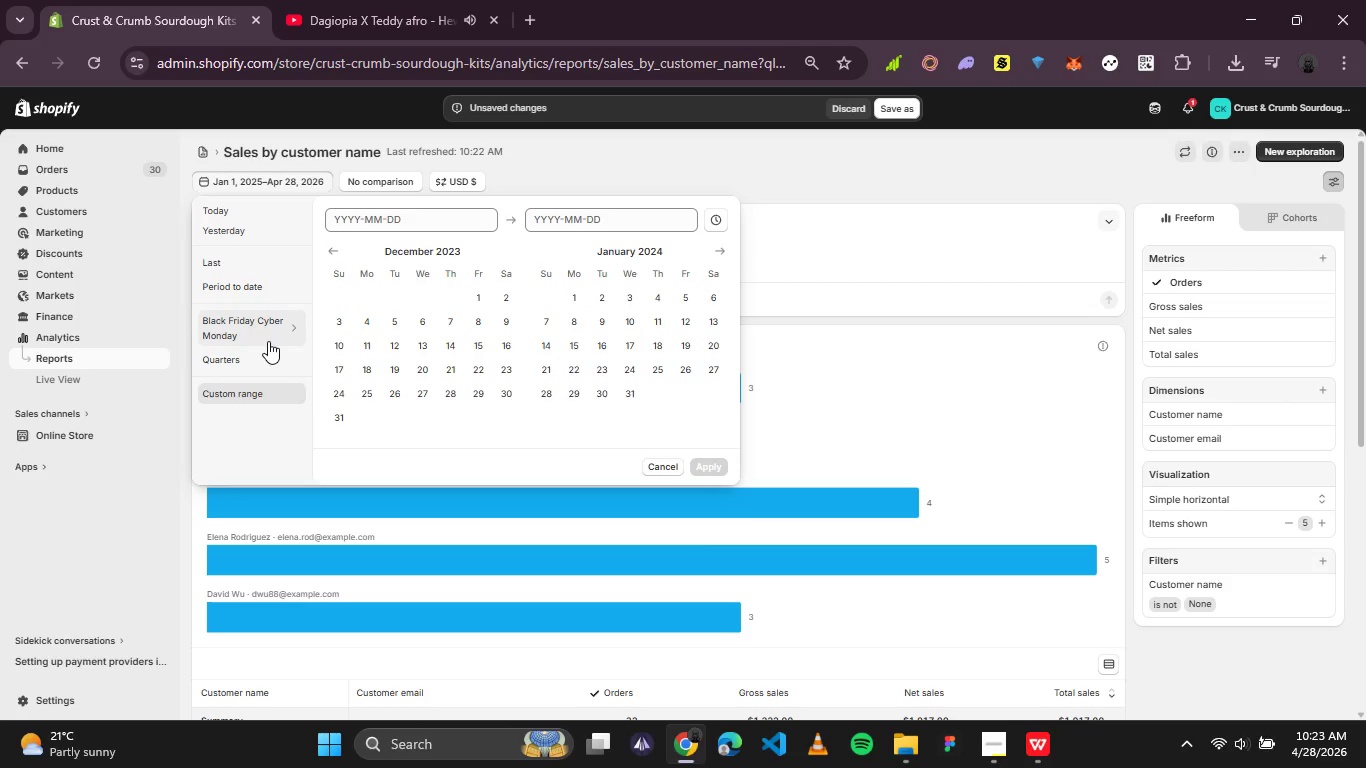 
left_click([438, 228])
 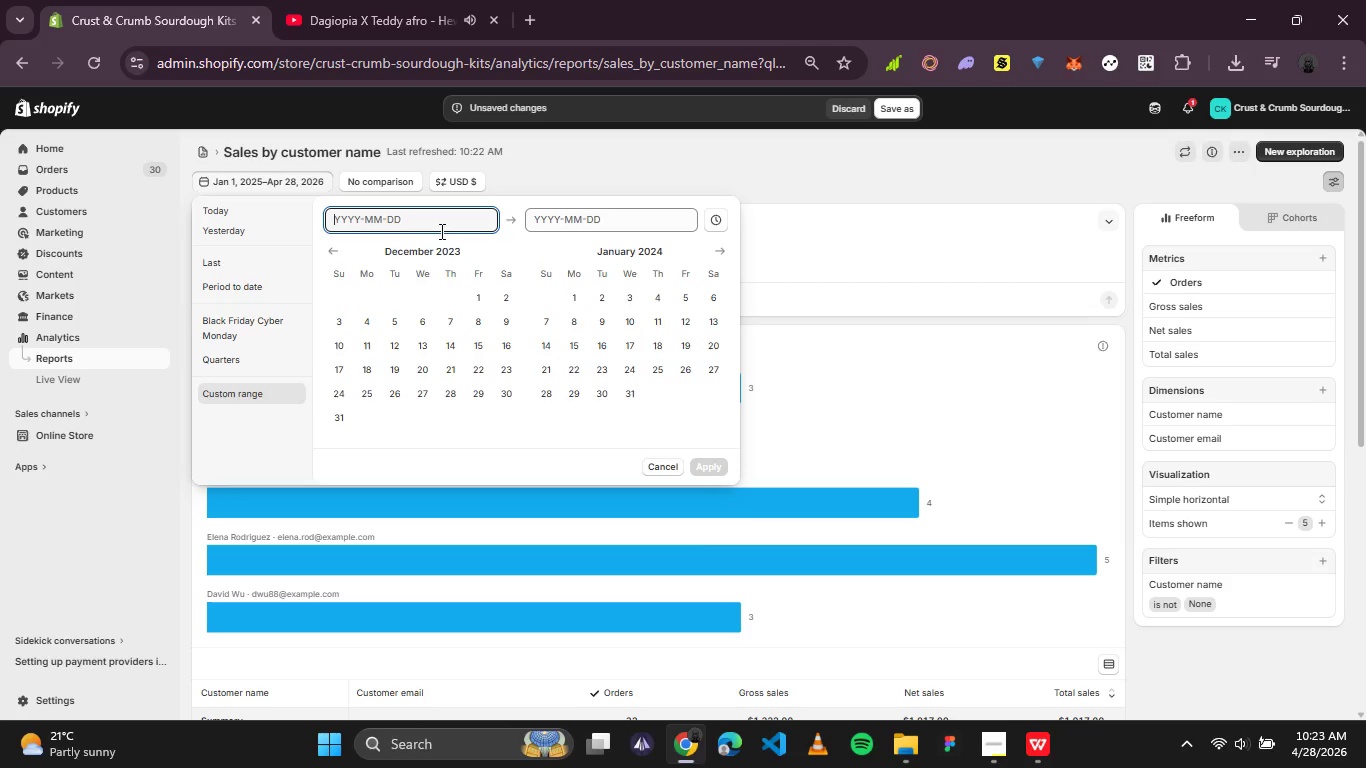 
type(2024)
 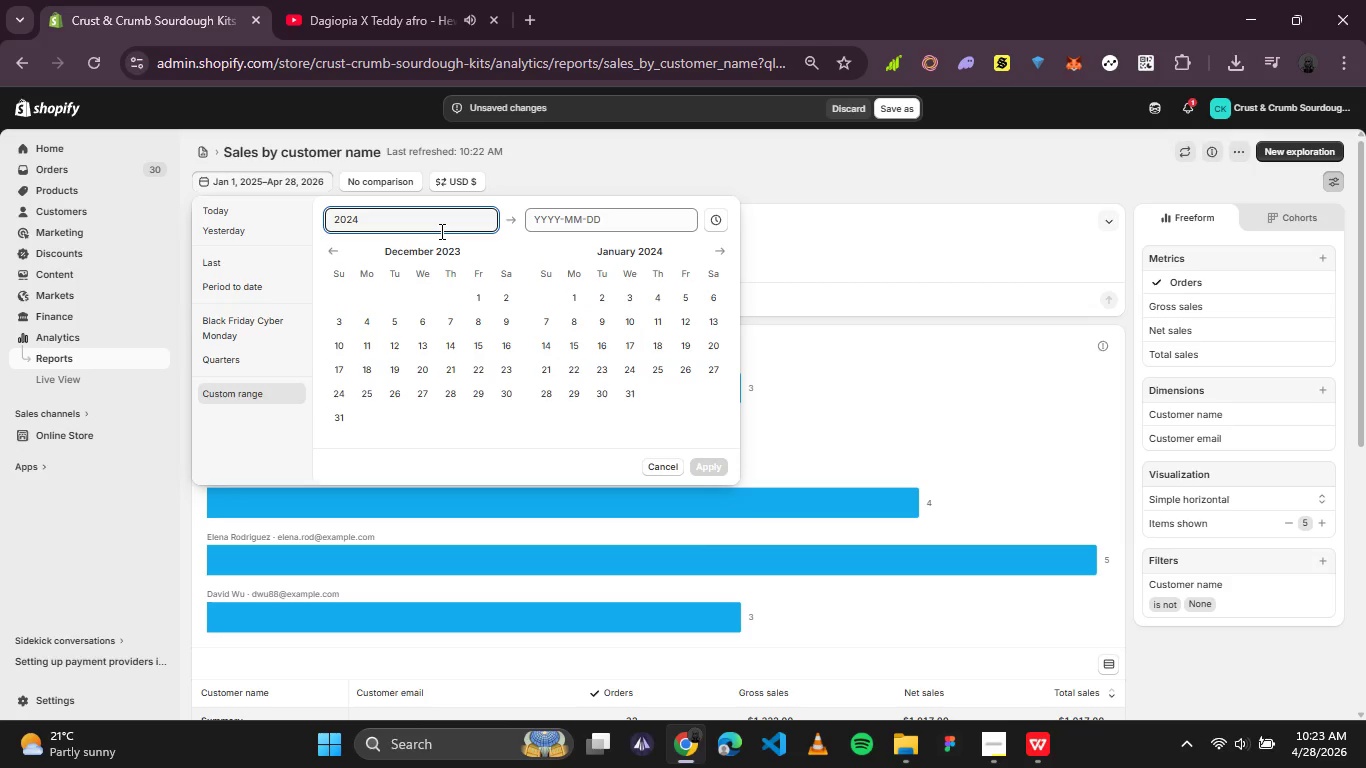 
type(-10)
key(Backspace)
key(Backspace)
type(01-01)
 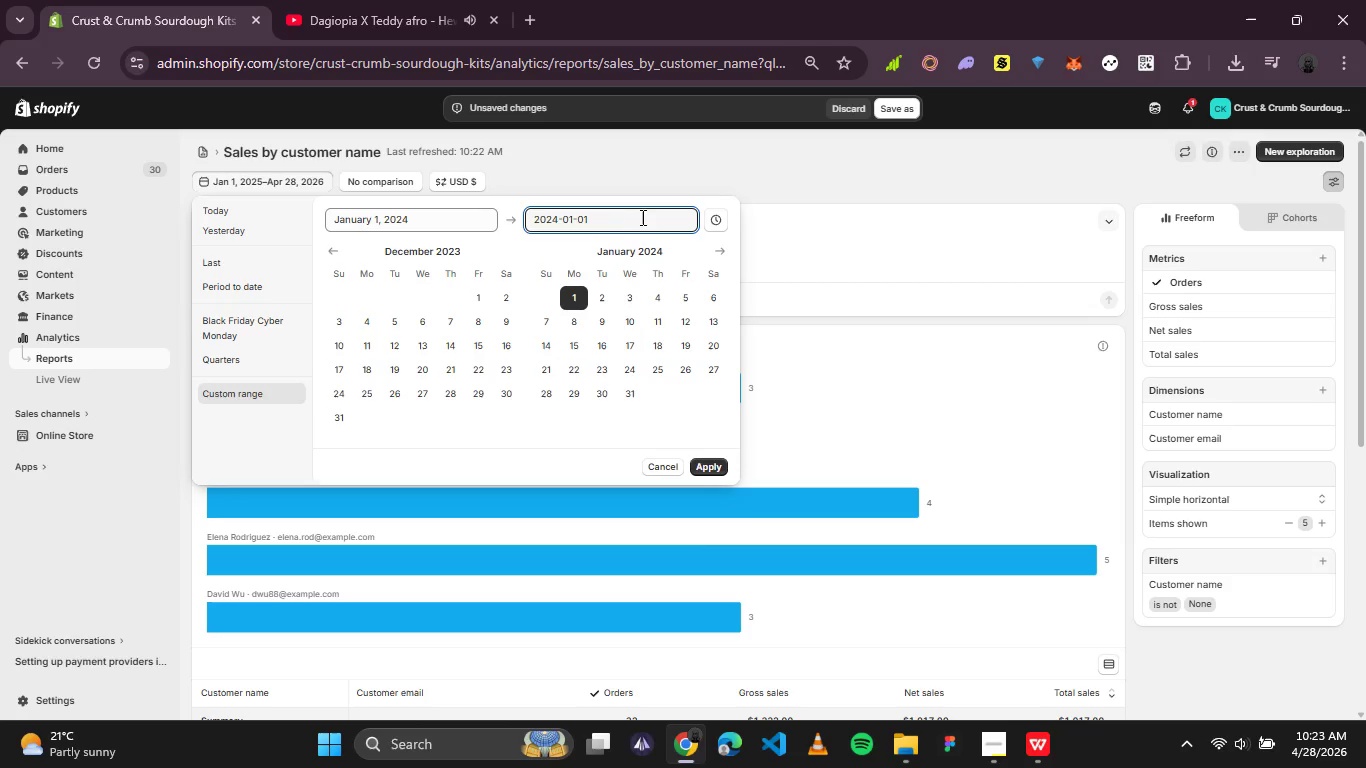 
left_click([716, 225])
 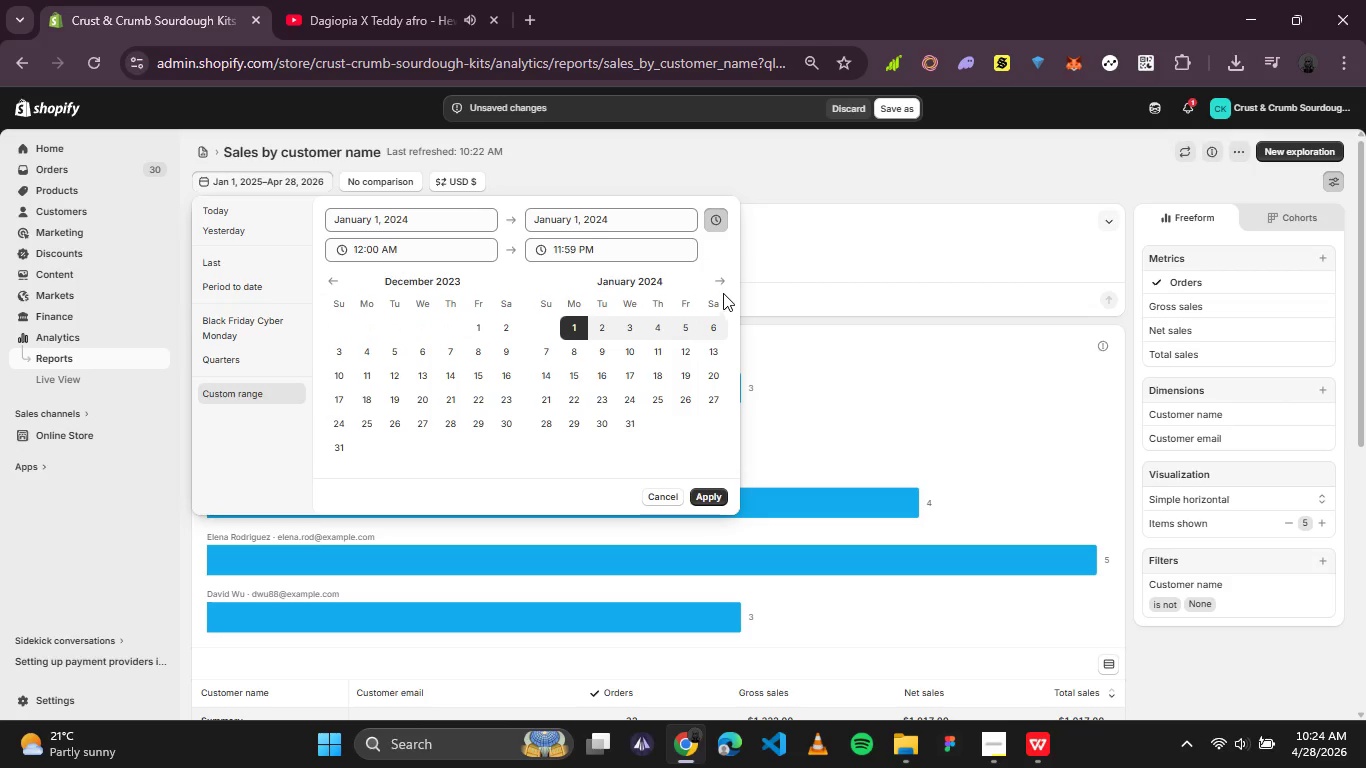 
double_click([719, 284])
 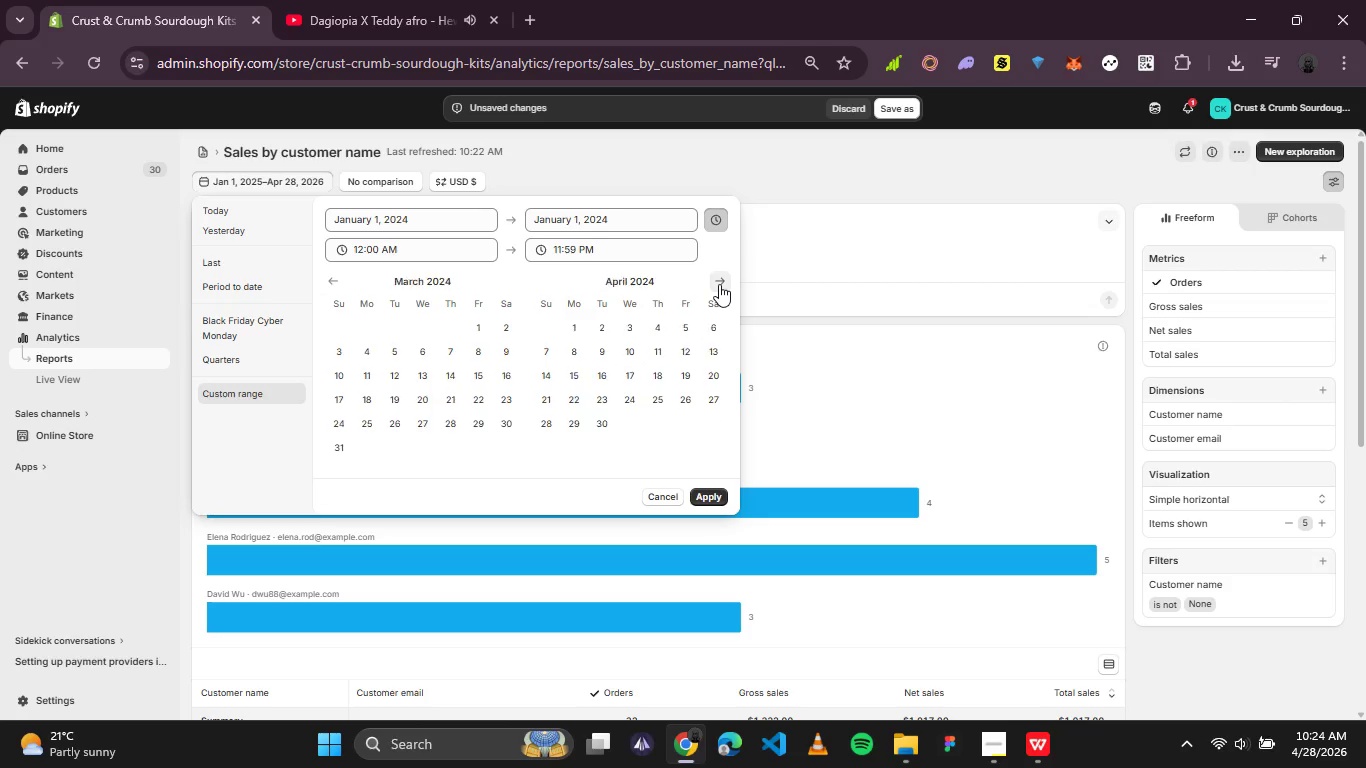 
triple_click([719, 284])
 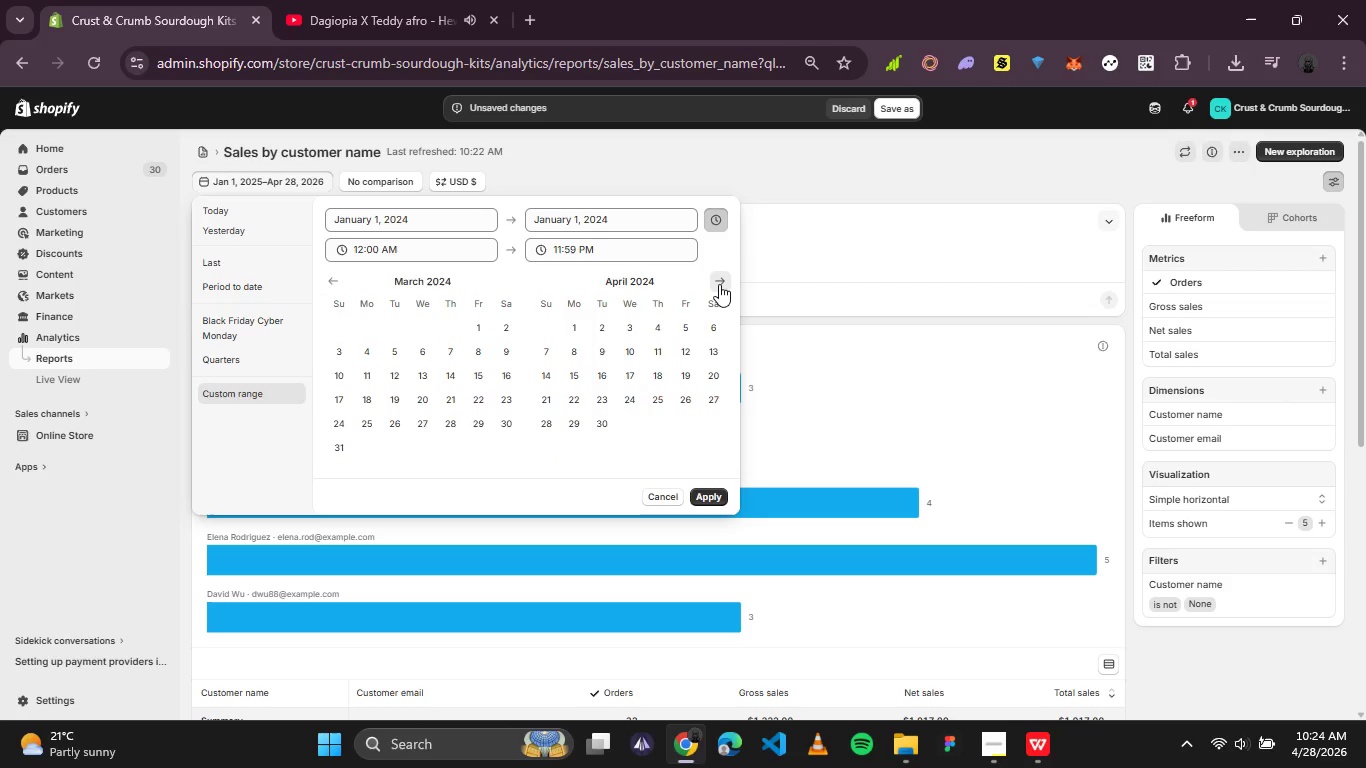 
triple_click([719, 284])
 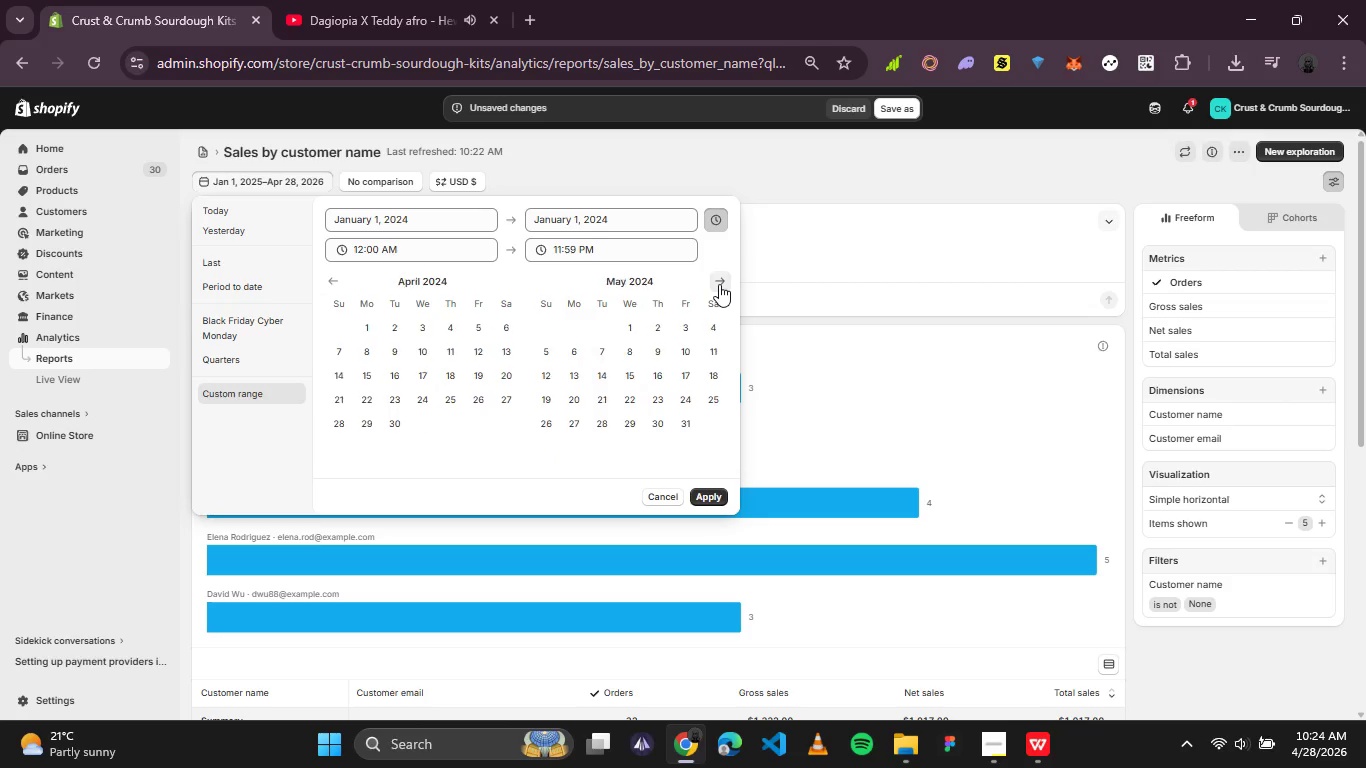 
triple_click([719, 284])
 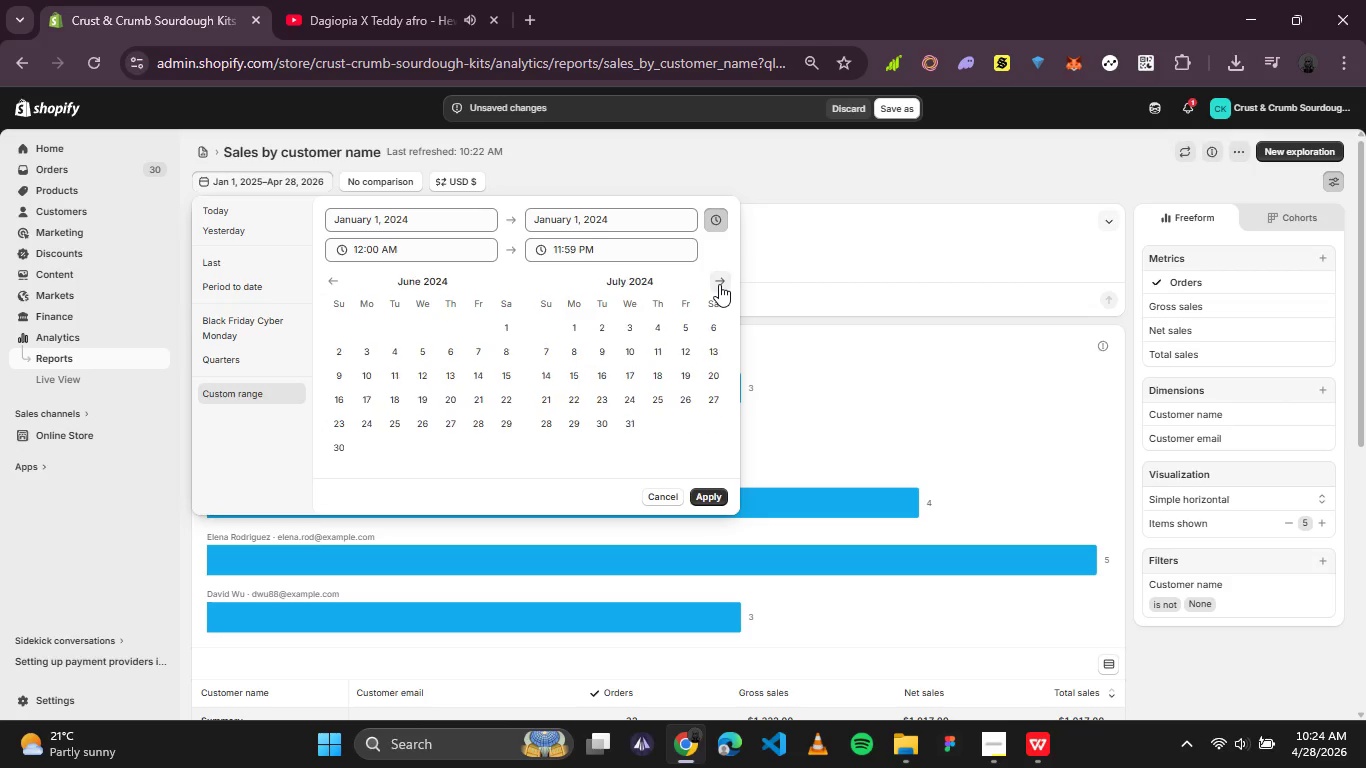 
triple_click([719, 284])
 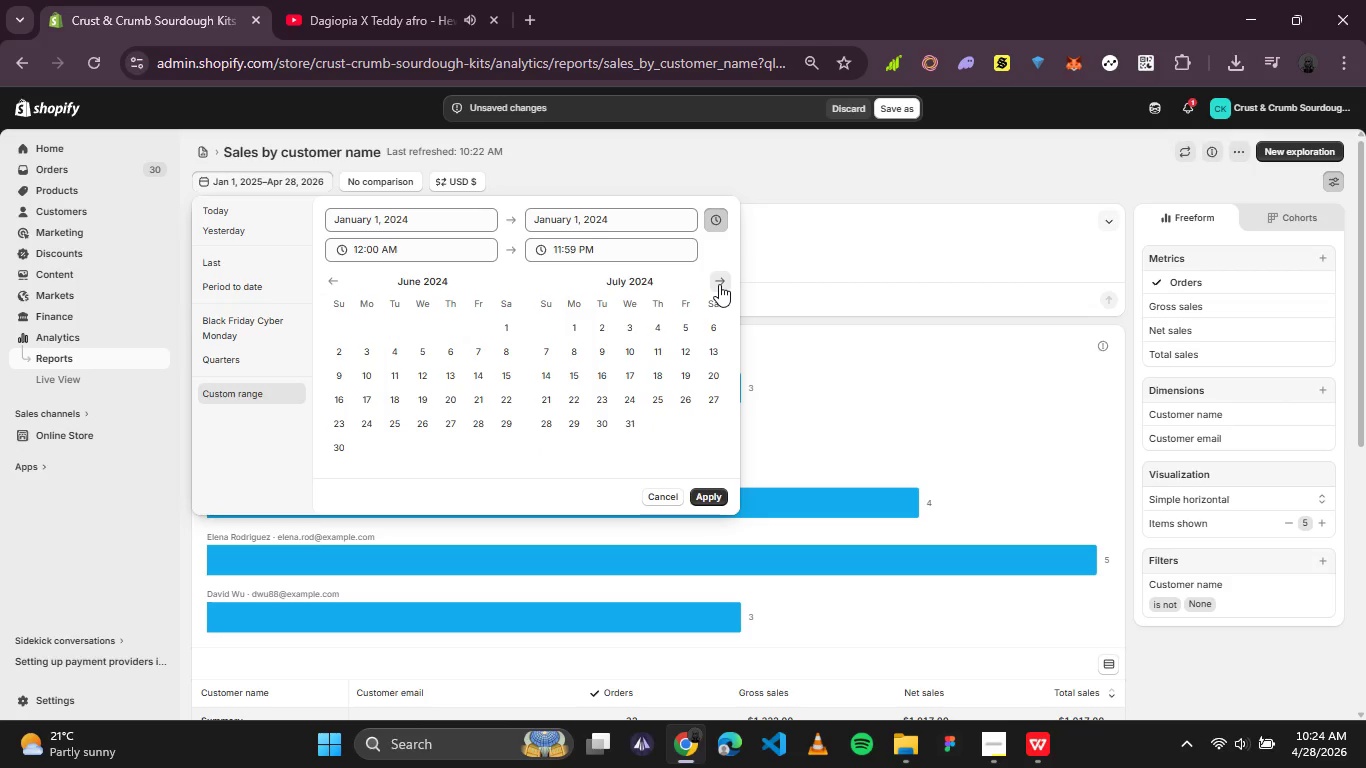 
triple_click([719, 284])
 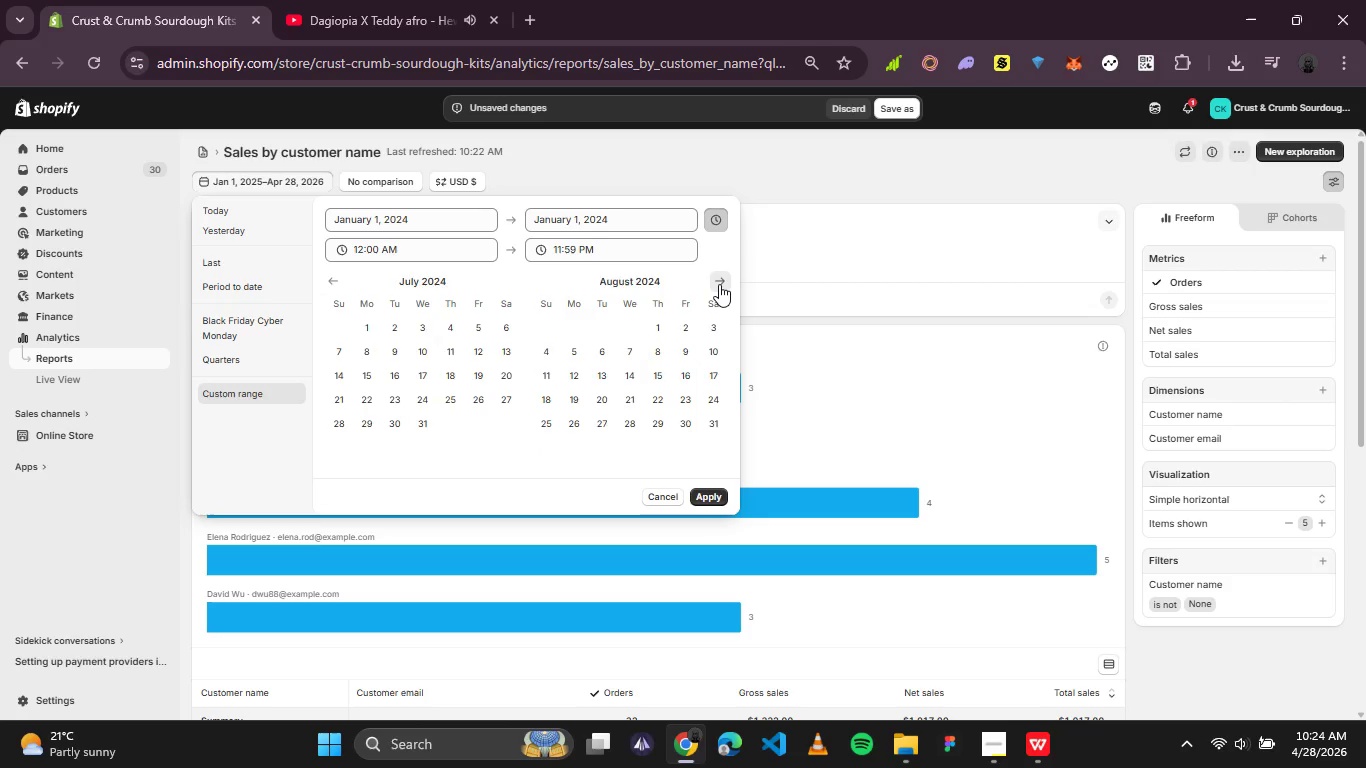 
triple_click([719, 284])
 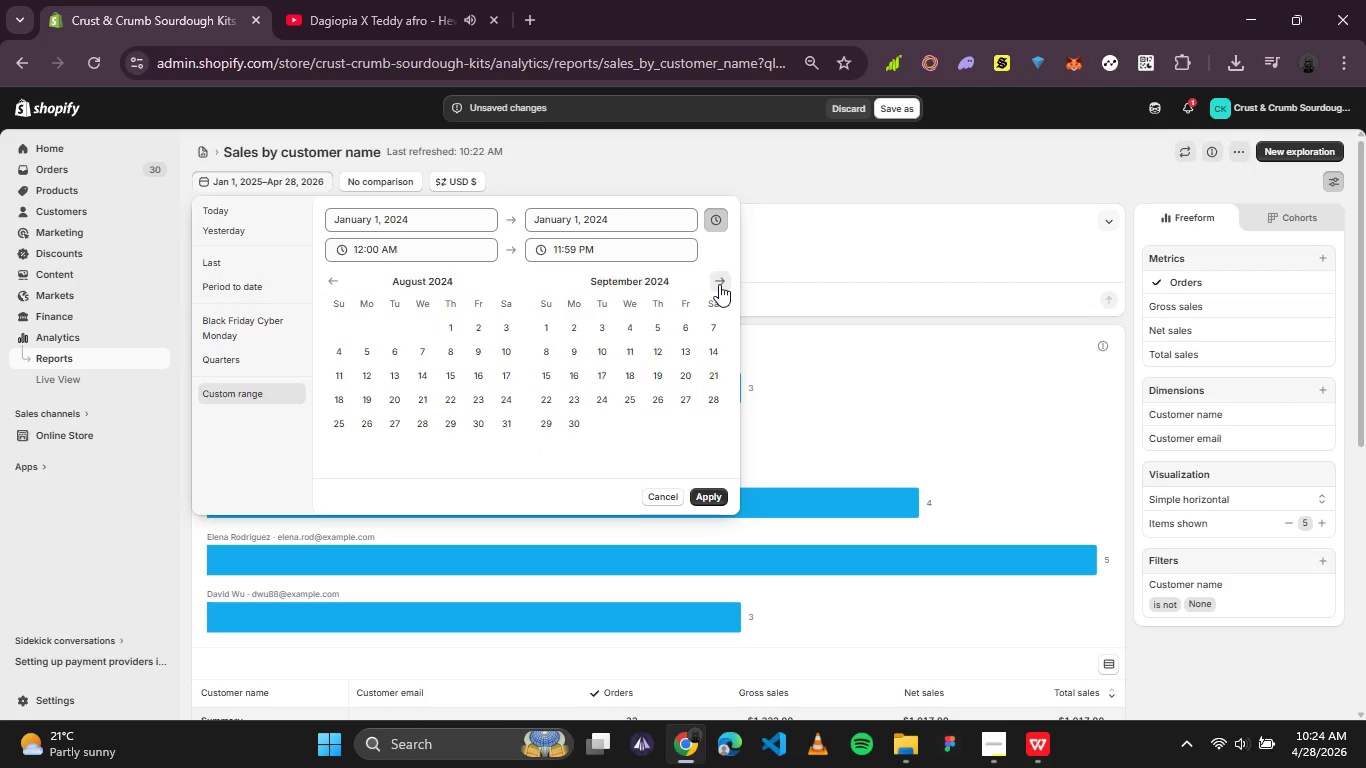 
triple_click([719, 284])
 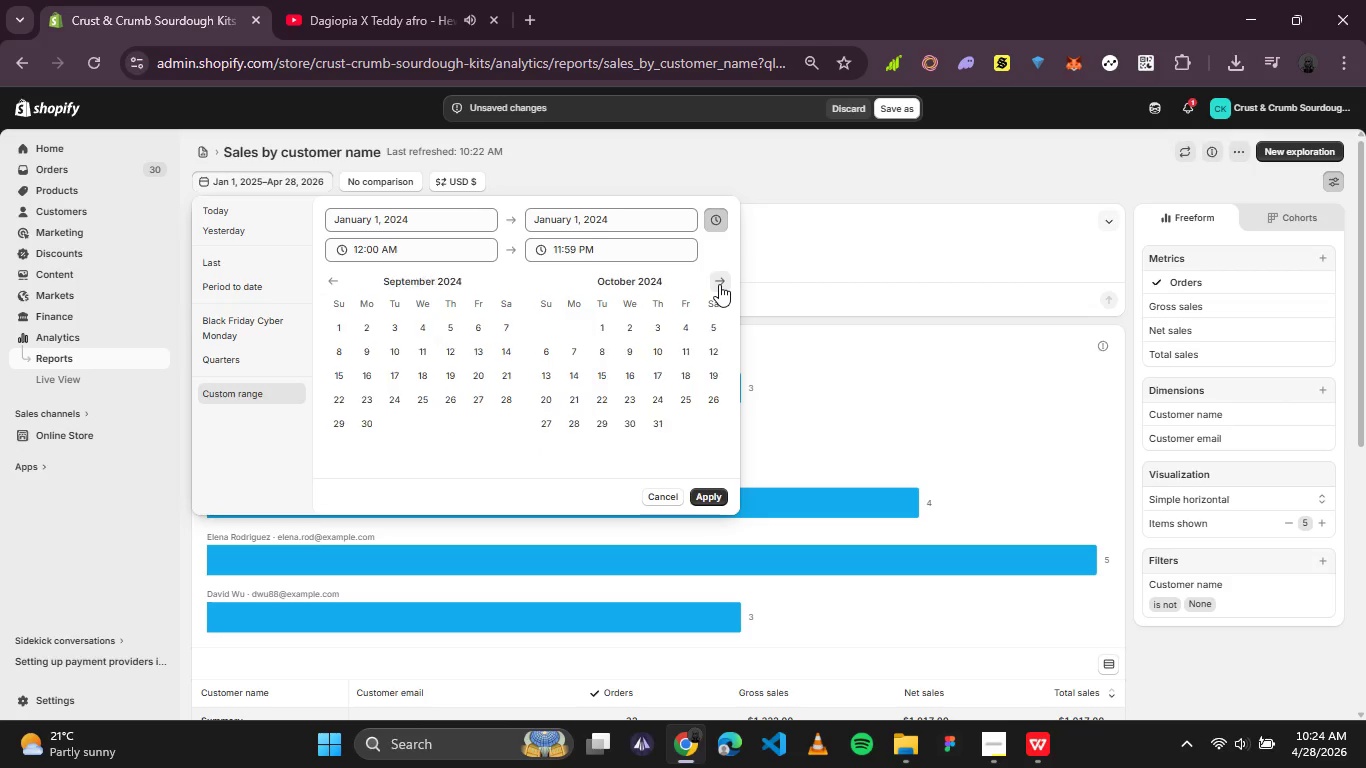 
triple_click([719, 284])
 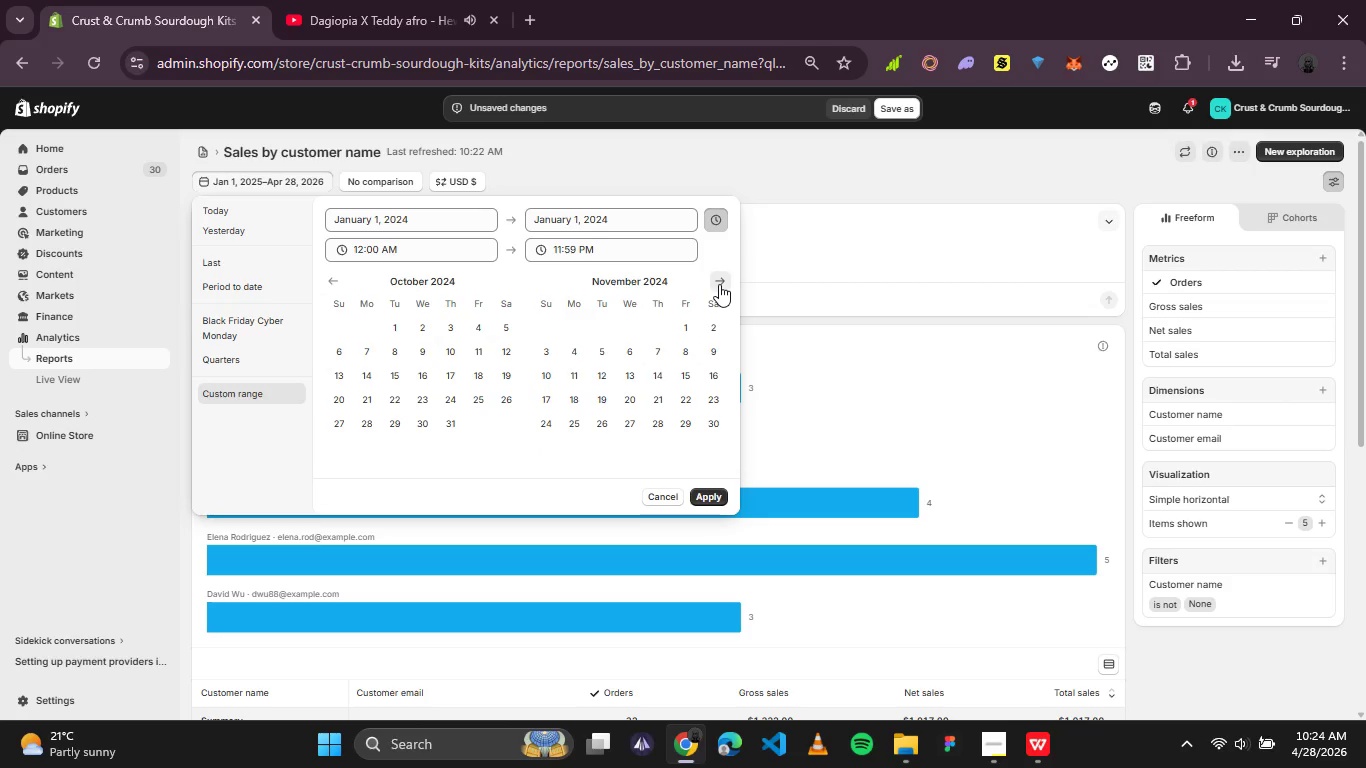 
triple_click([719, 284])
 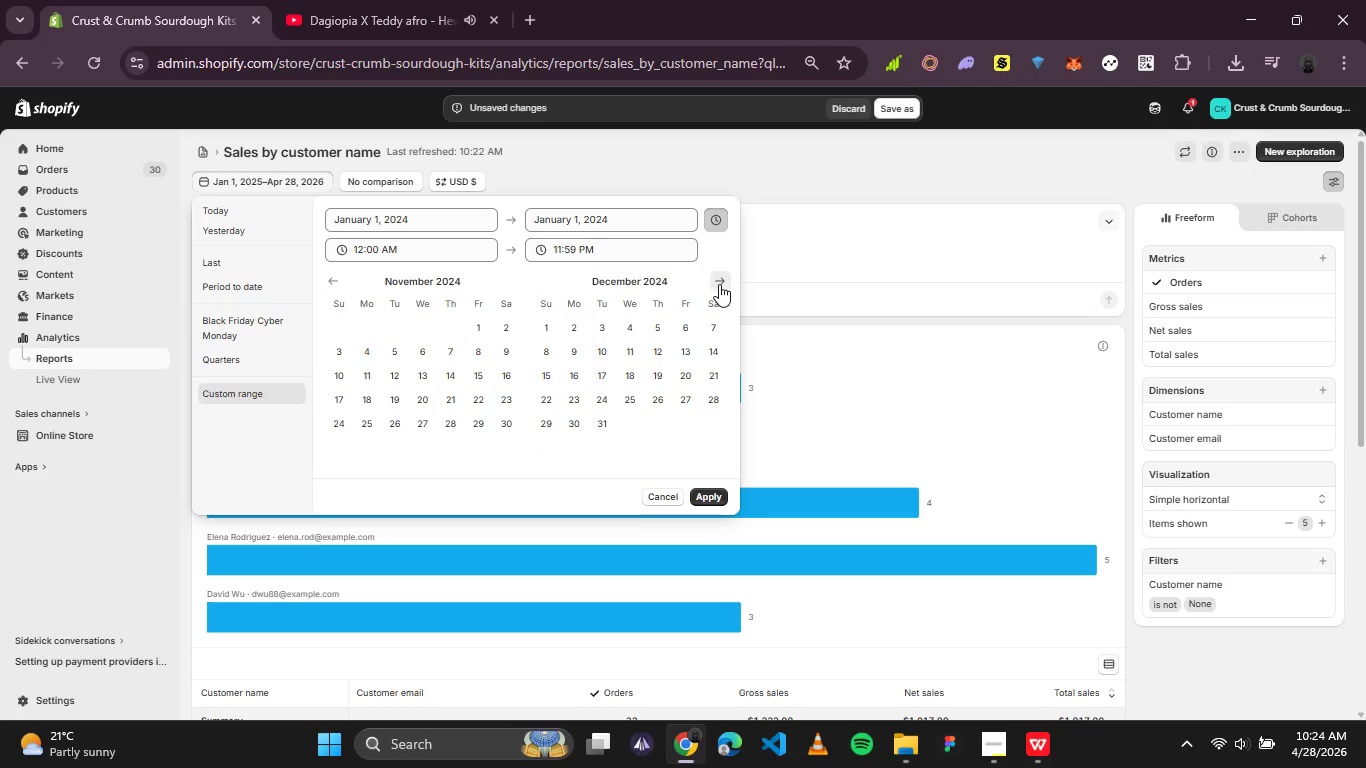 
triple_click([719, 284])
 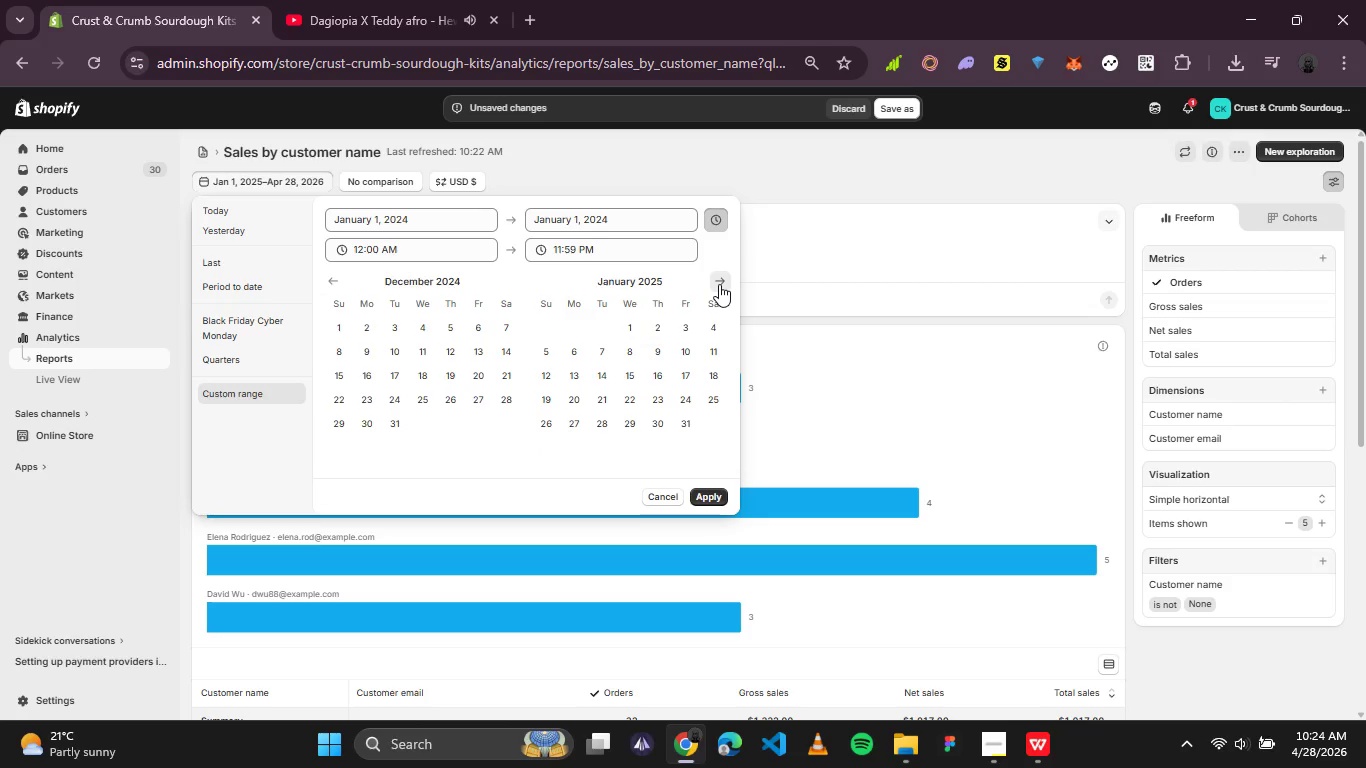 
triple_click([719, 284])
 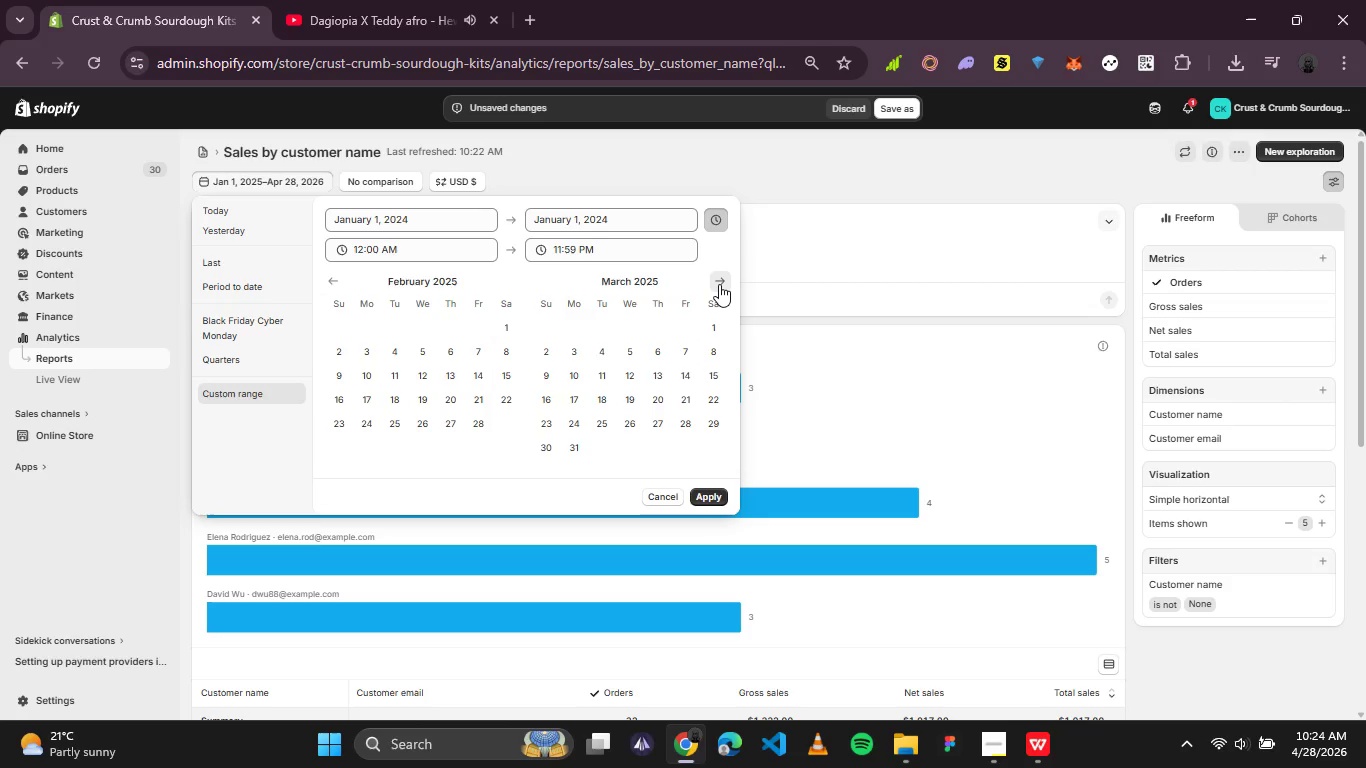 
double_click([719, 284])
 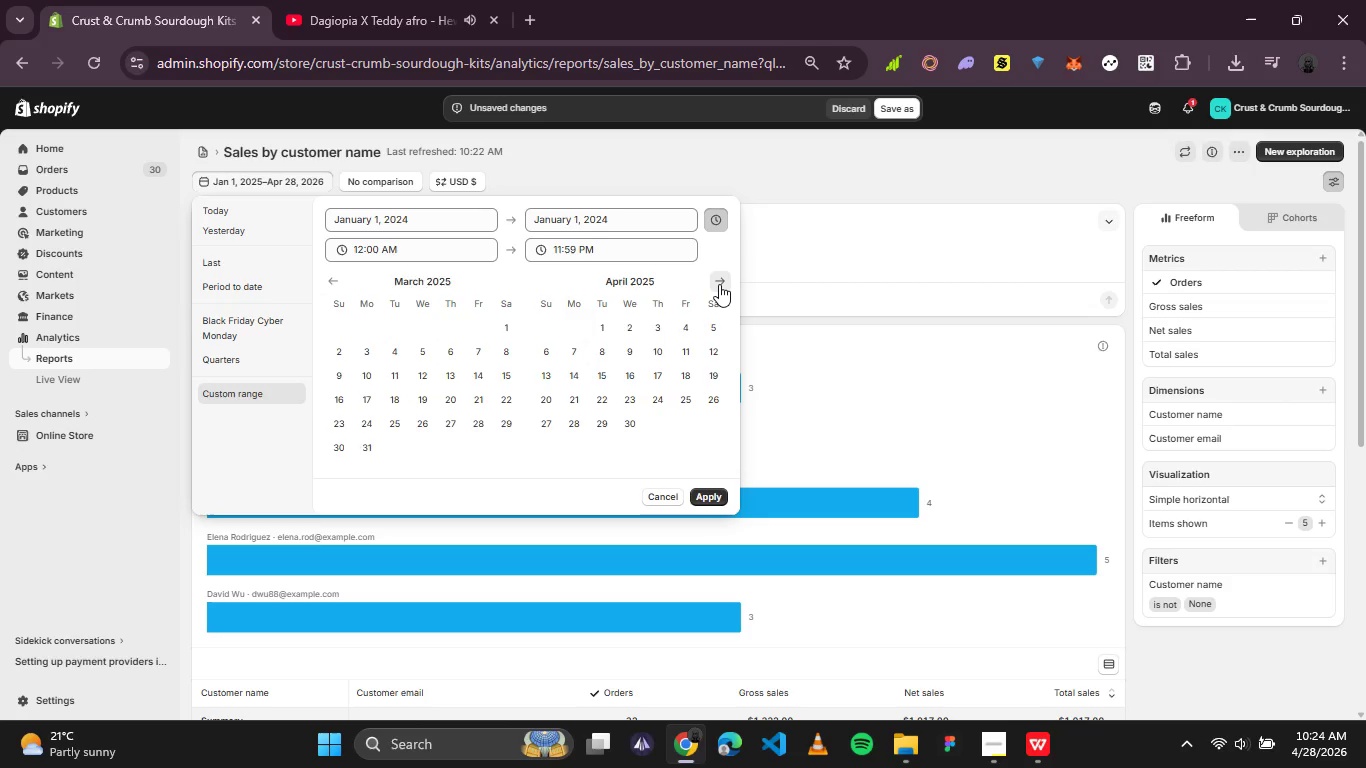 
triple_click([719, 284])
 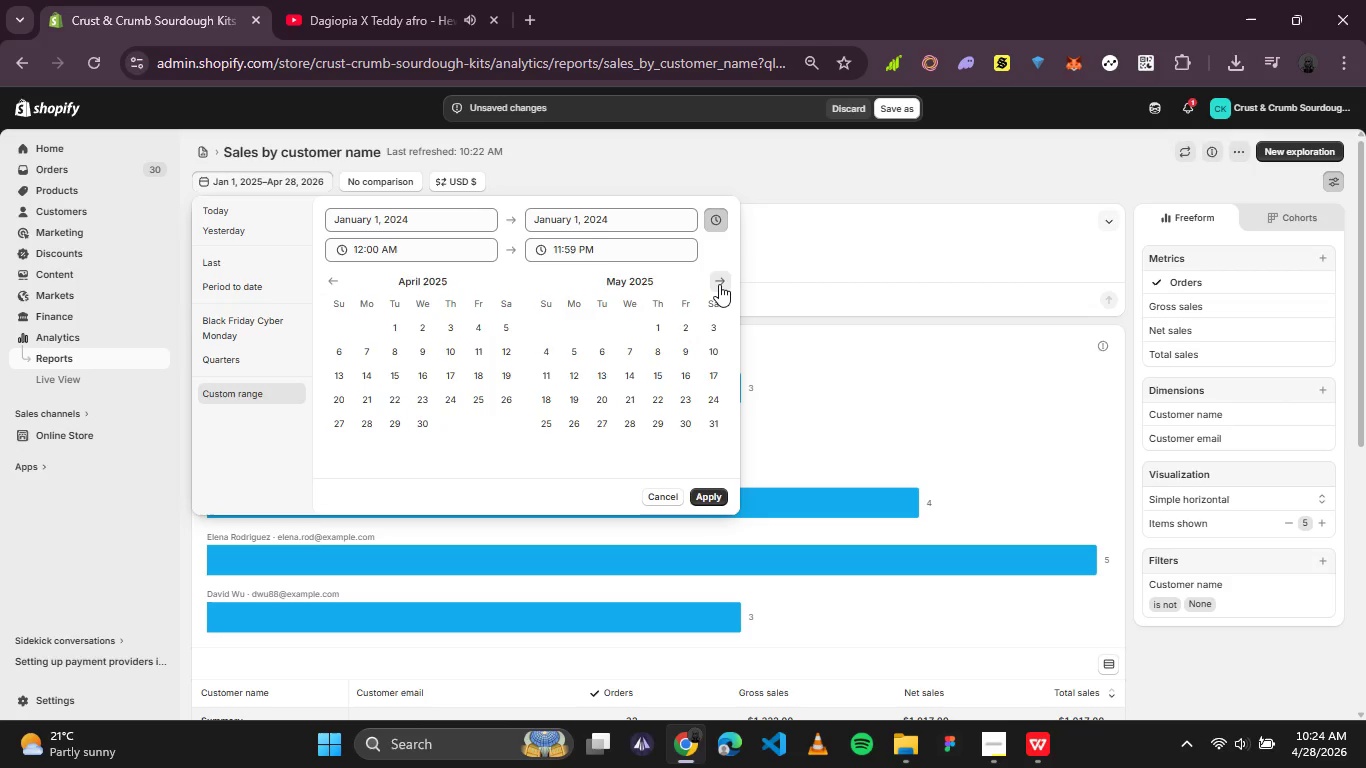 
triple_click([719, 284])
 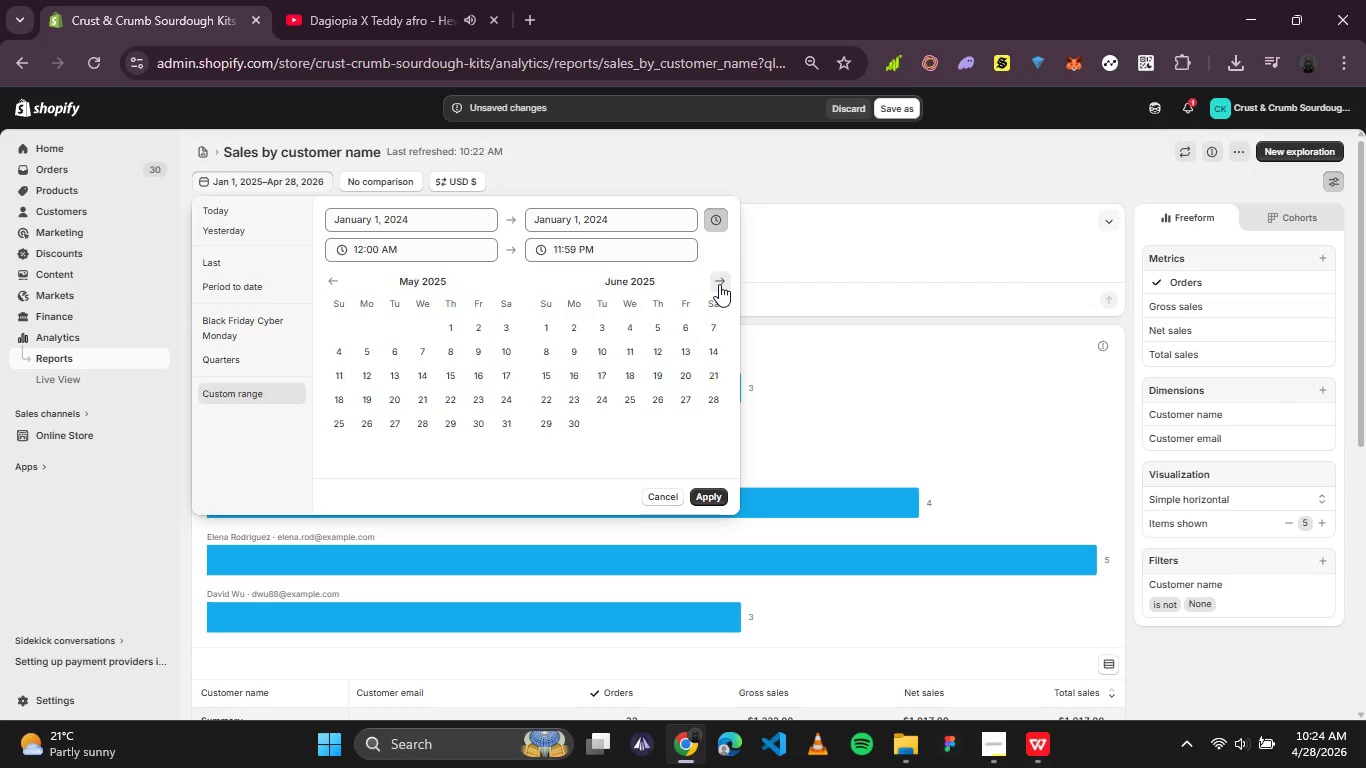 
triple_click([719, 284])
 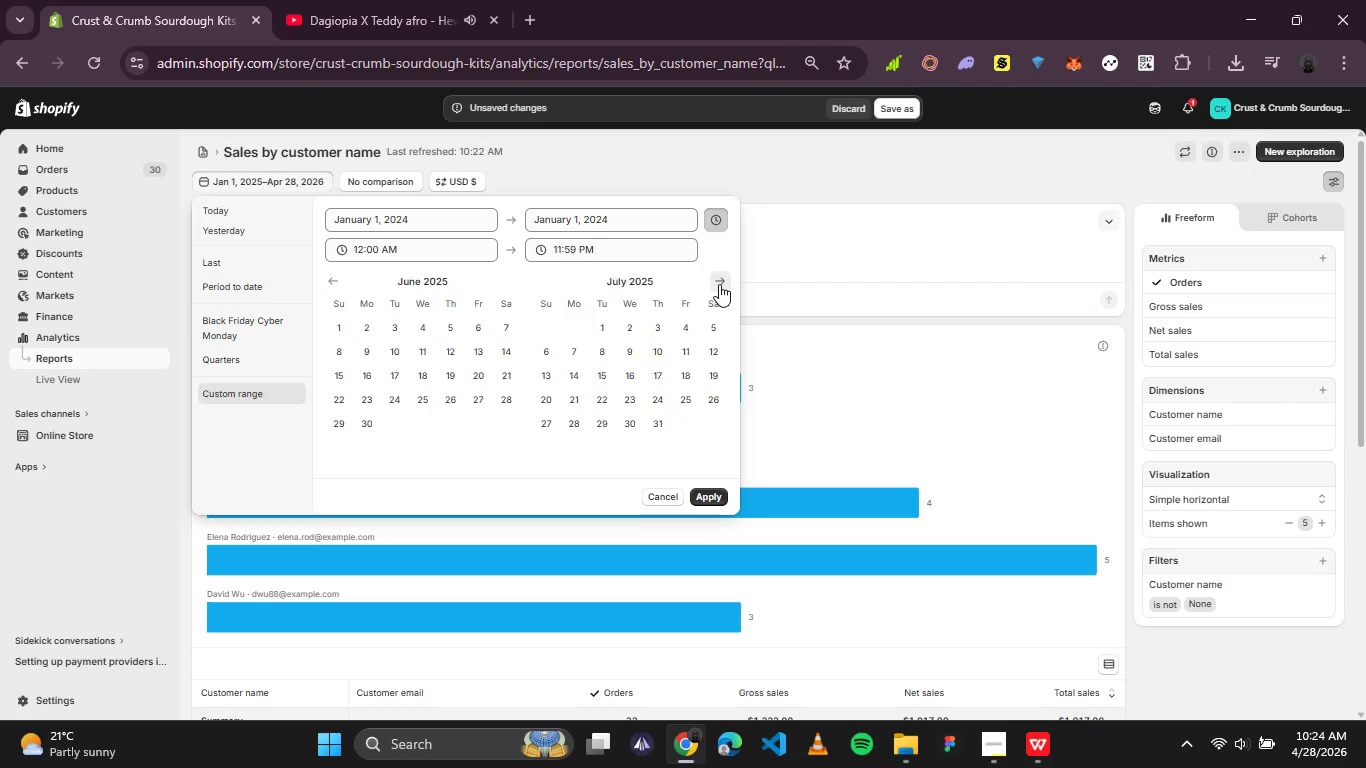 
triple_click([719, 284])
 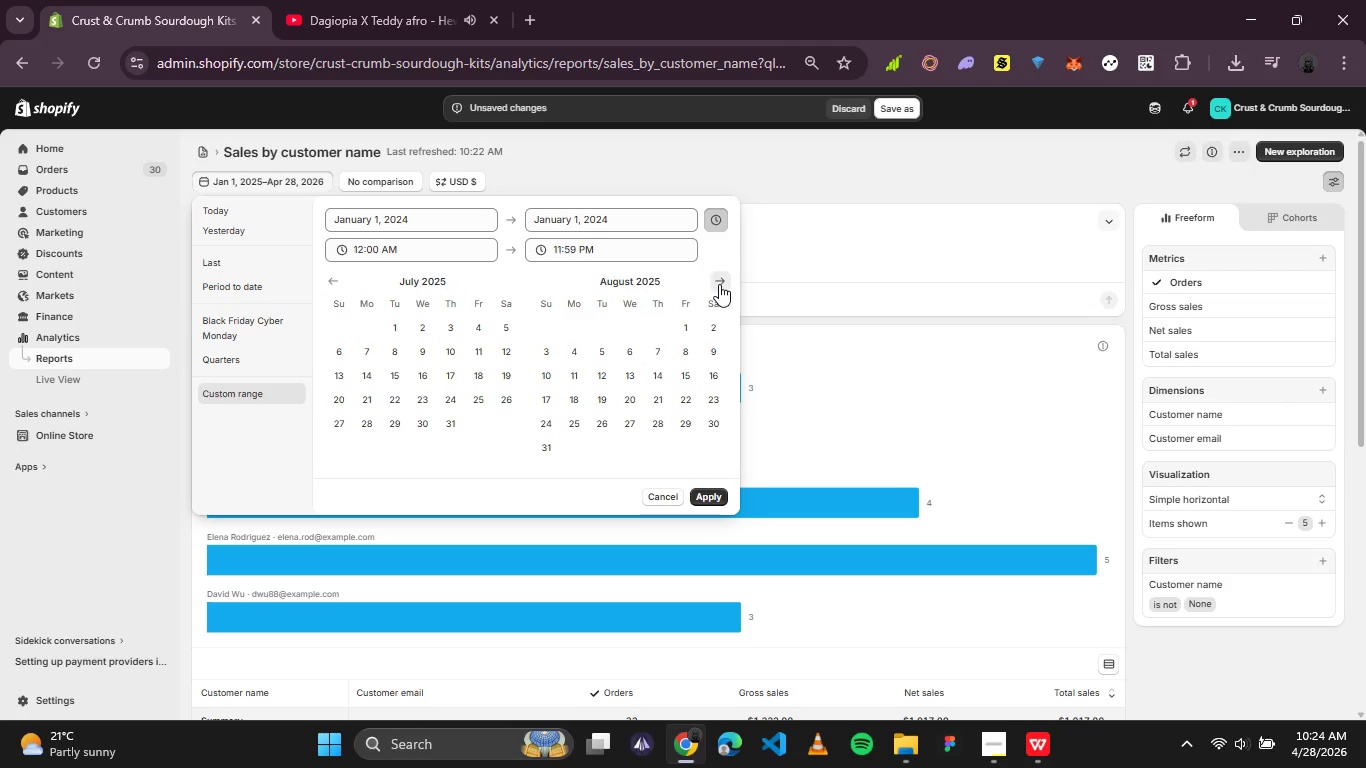 
triple_click([719, 284])
 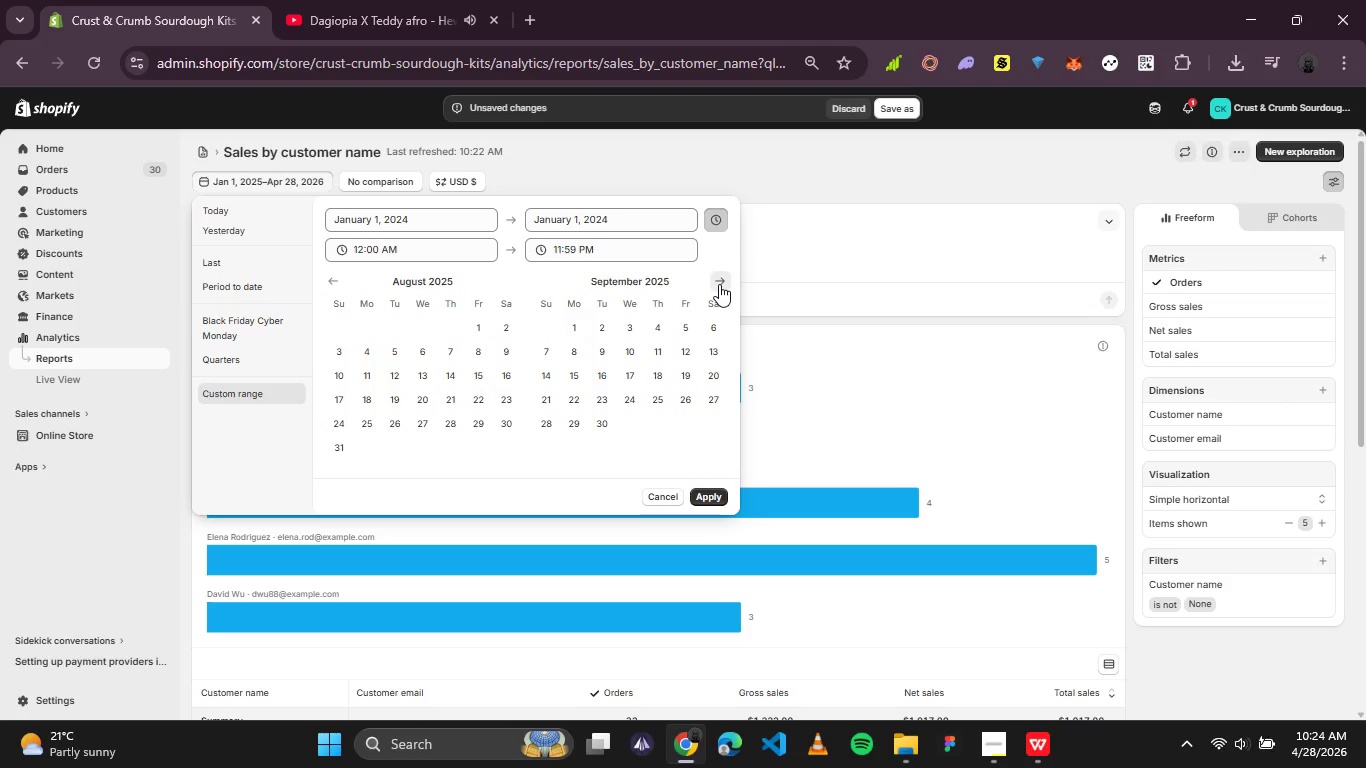 
triple_click([719, 284])
 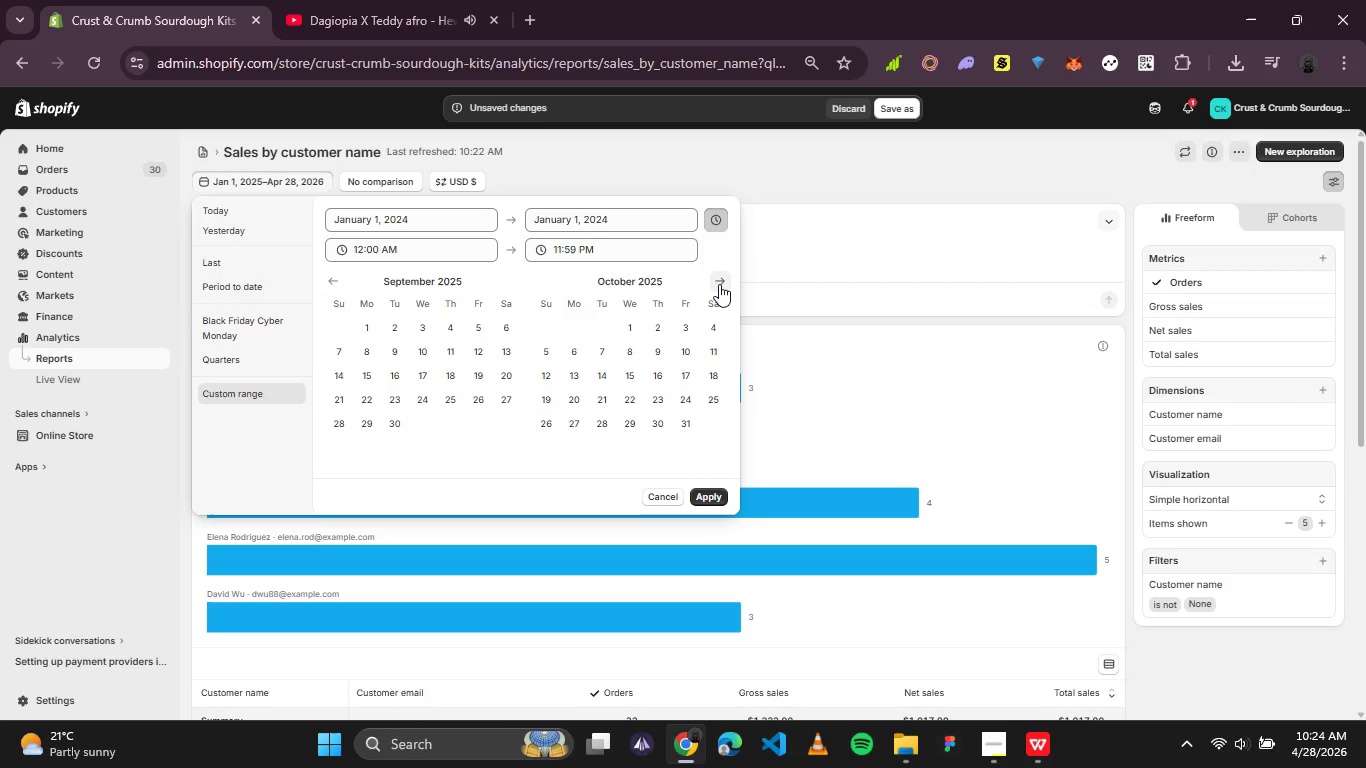 
triple_click([719, 284])
 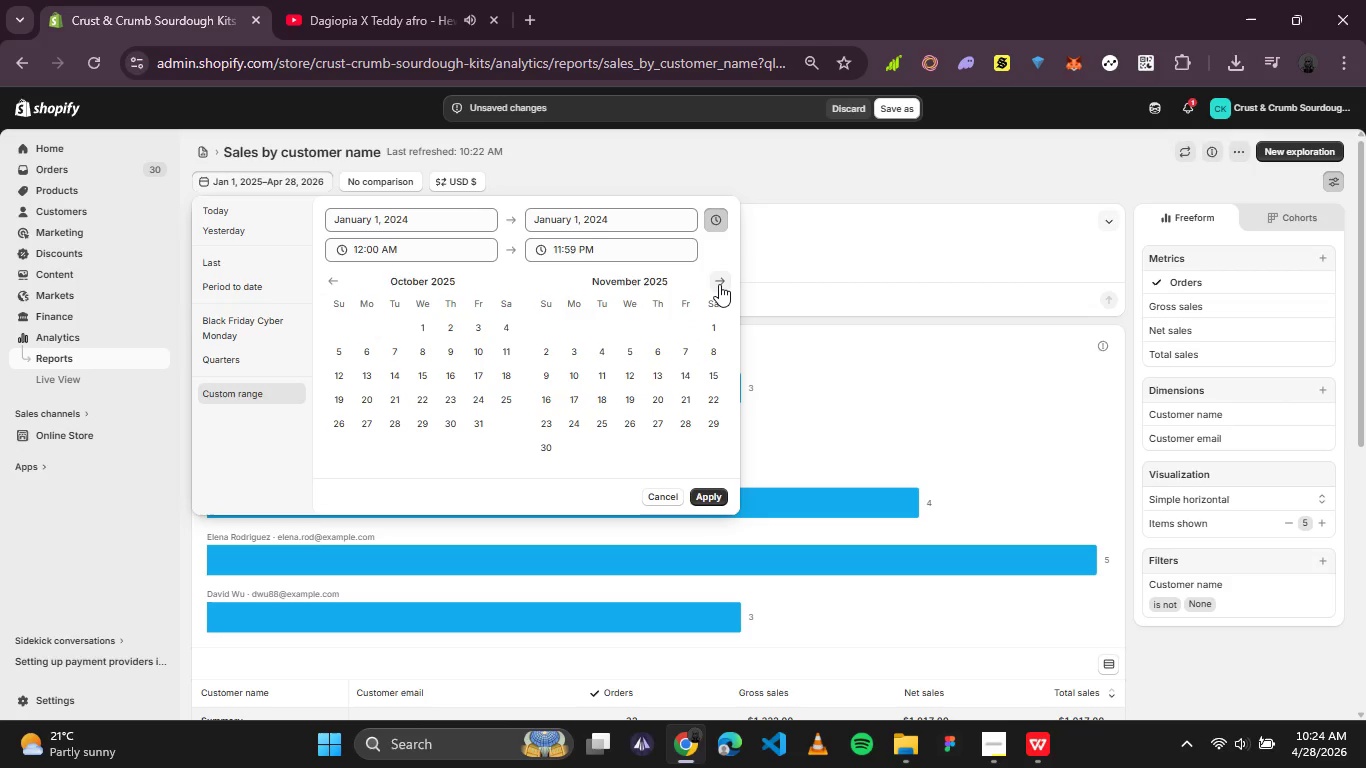 
triple_click([719, 284])
 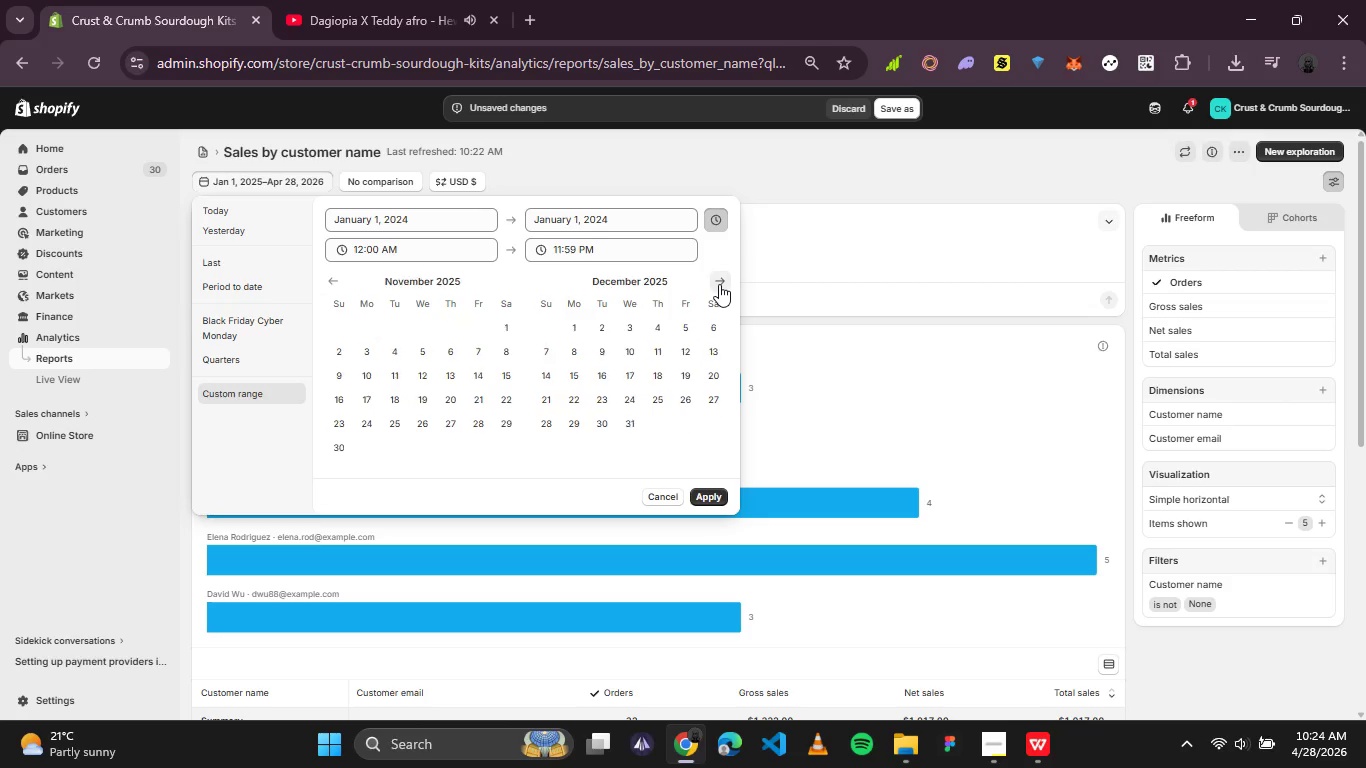 
triple_click([719, 284])
 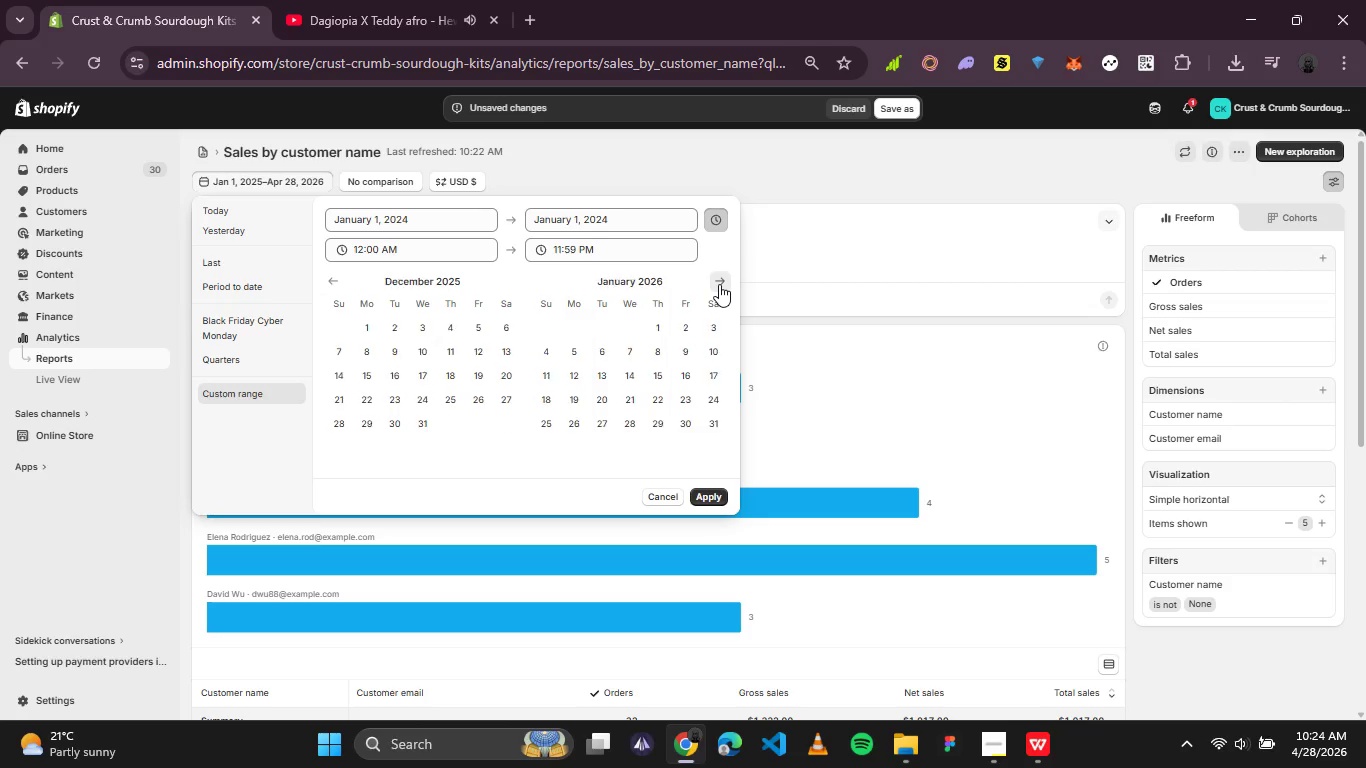 
triple_click([719, 284])
 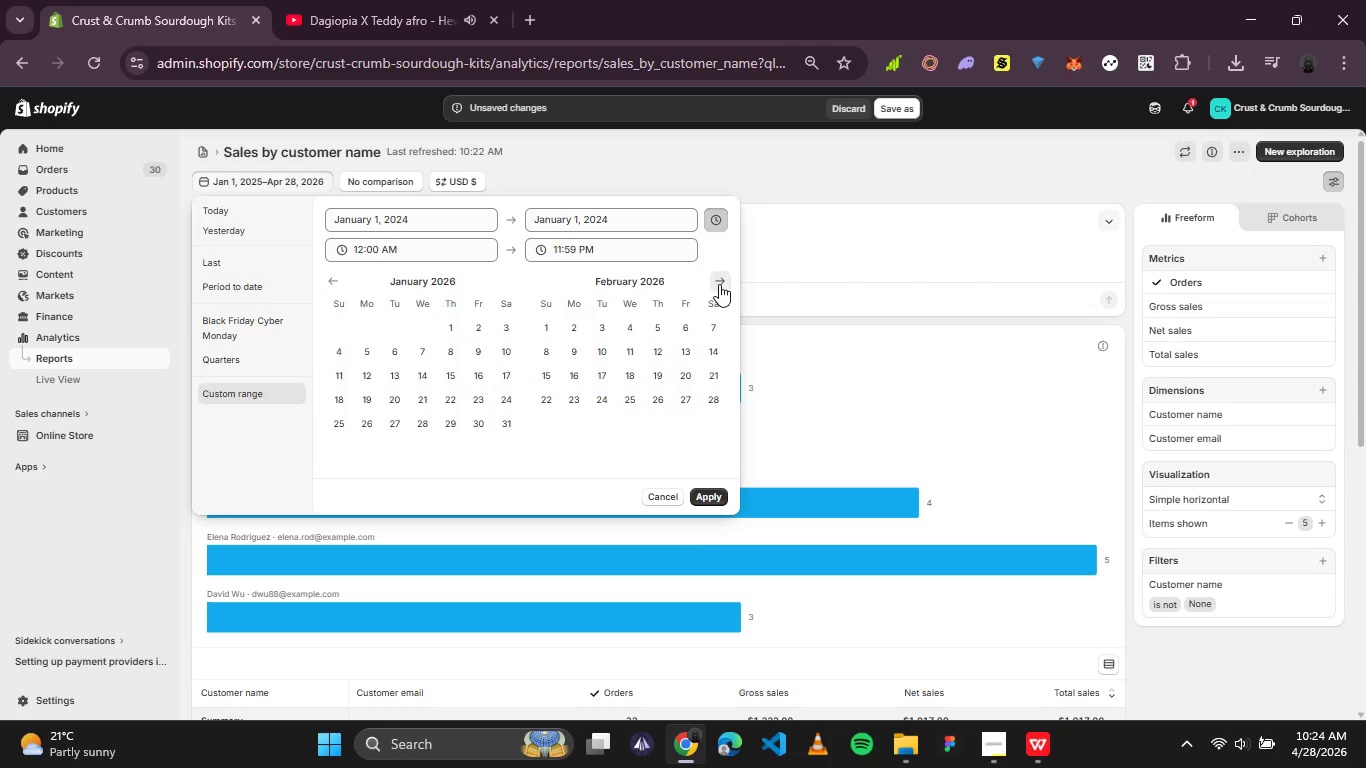 
triple_click([719, 284])
 